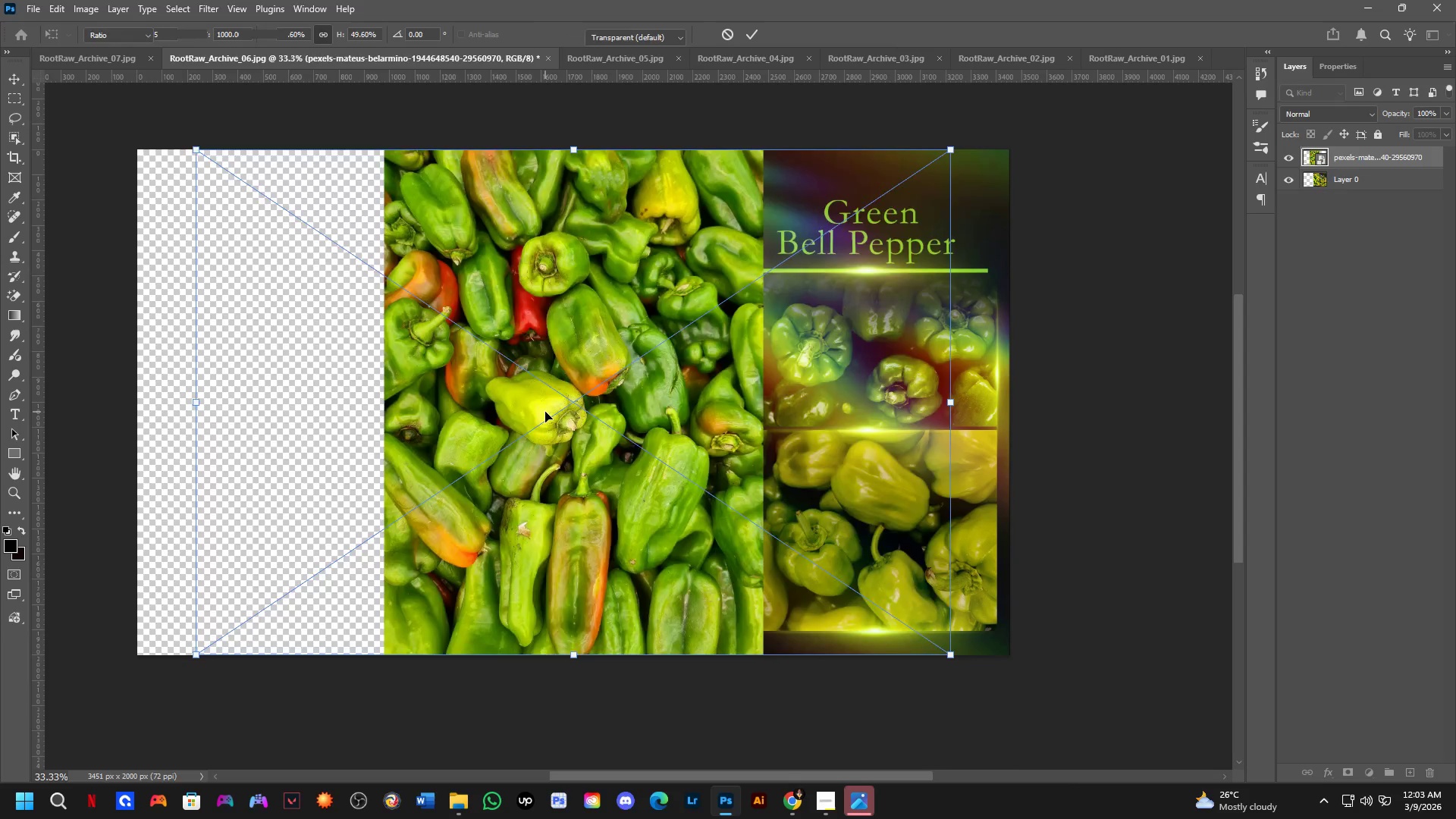 
key(NumpadEnter)
 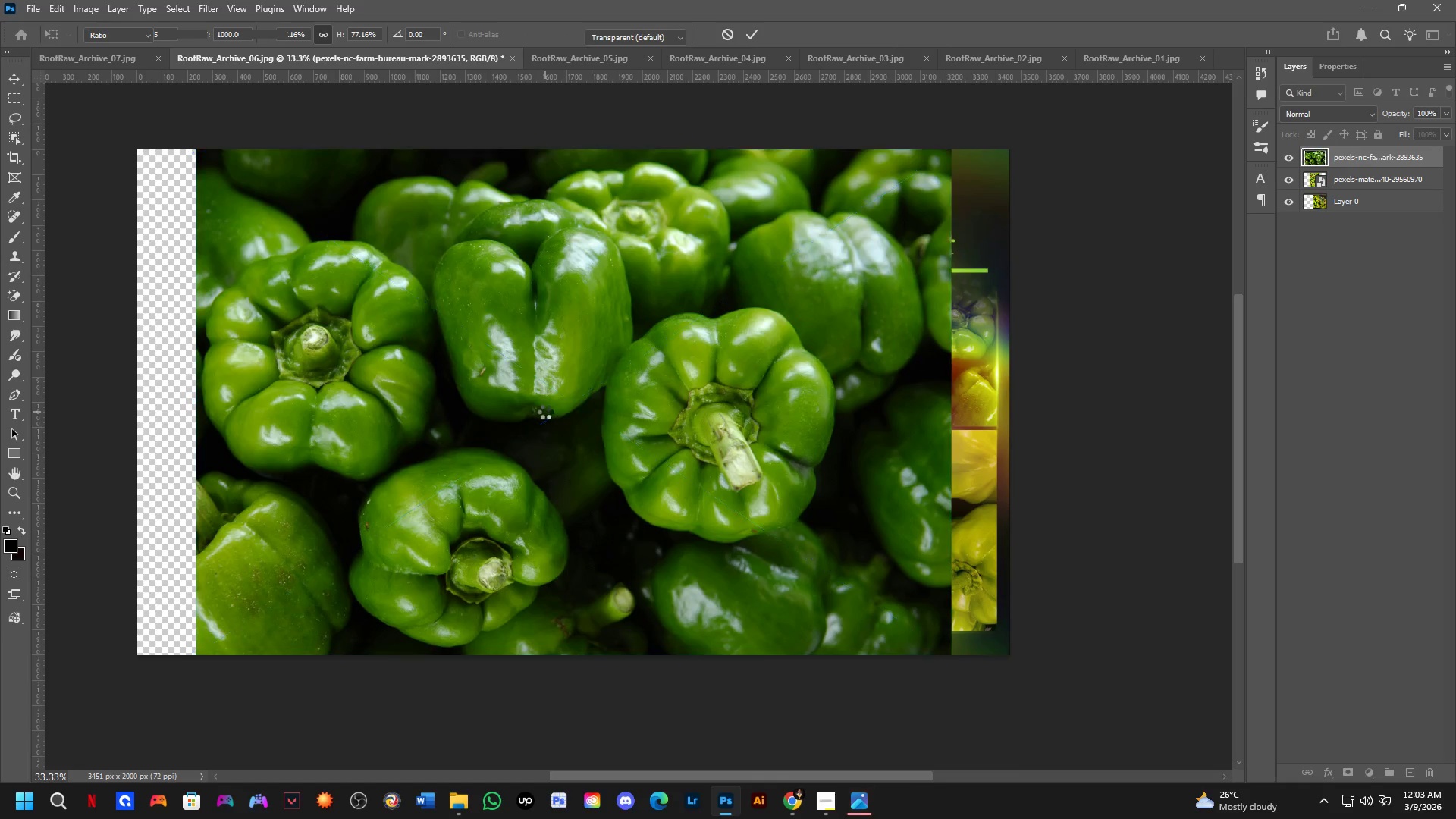 
key(NumpadEnter)
 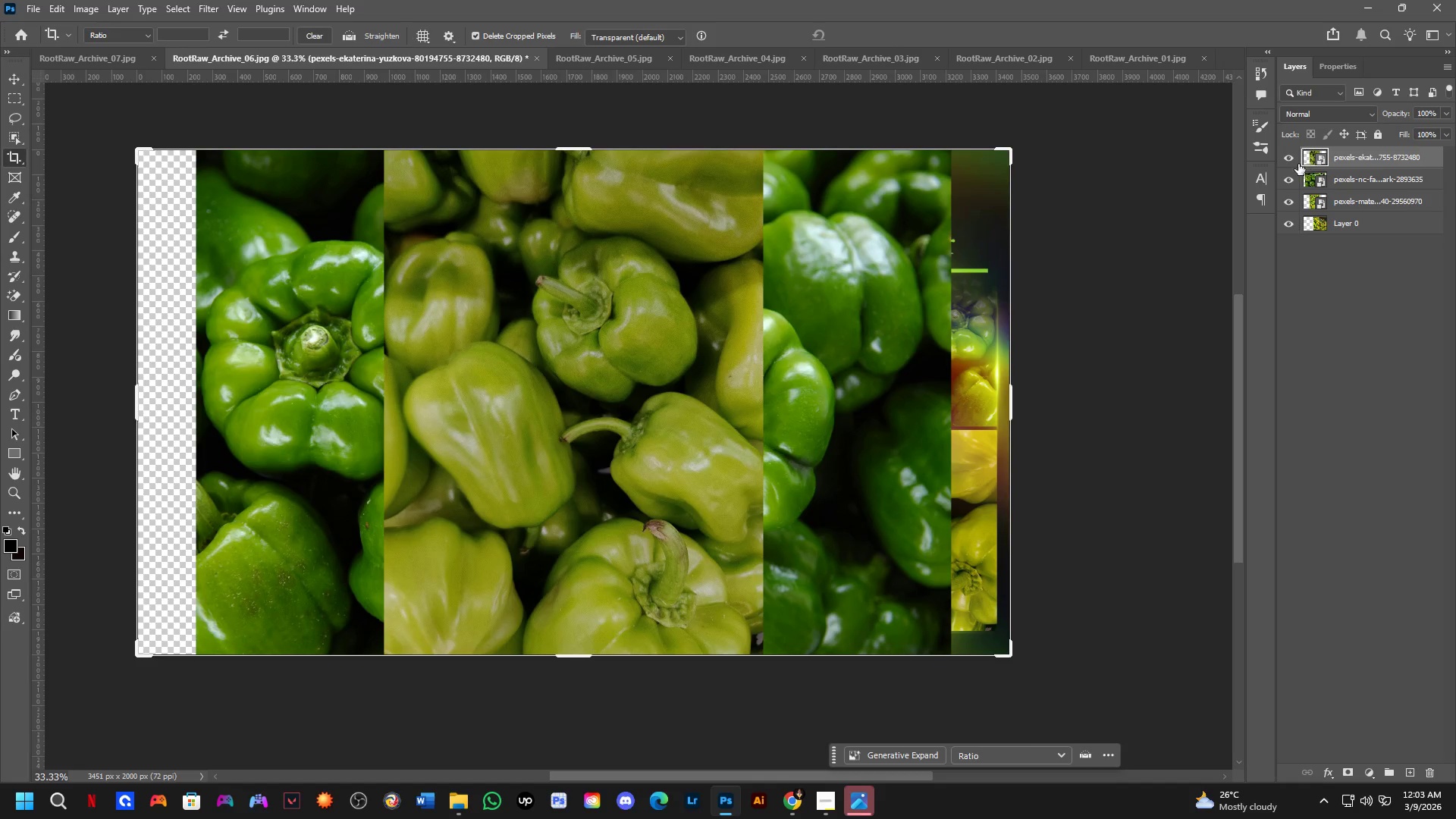 
left_click_drag(start_coordinate=[1288, 165], to_coordinate=[1297, 189])
 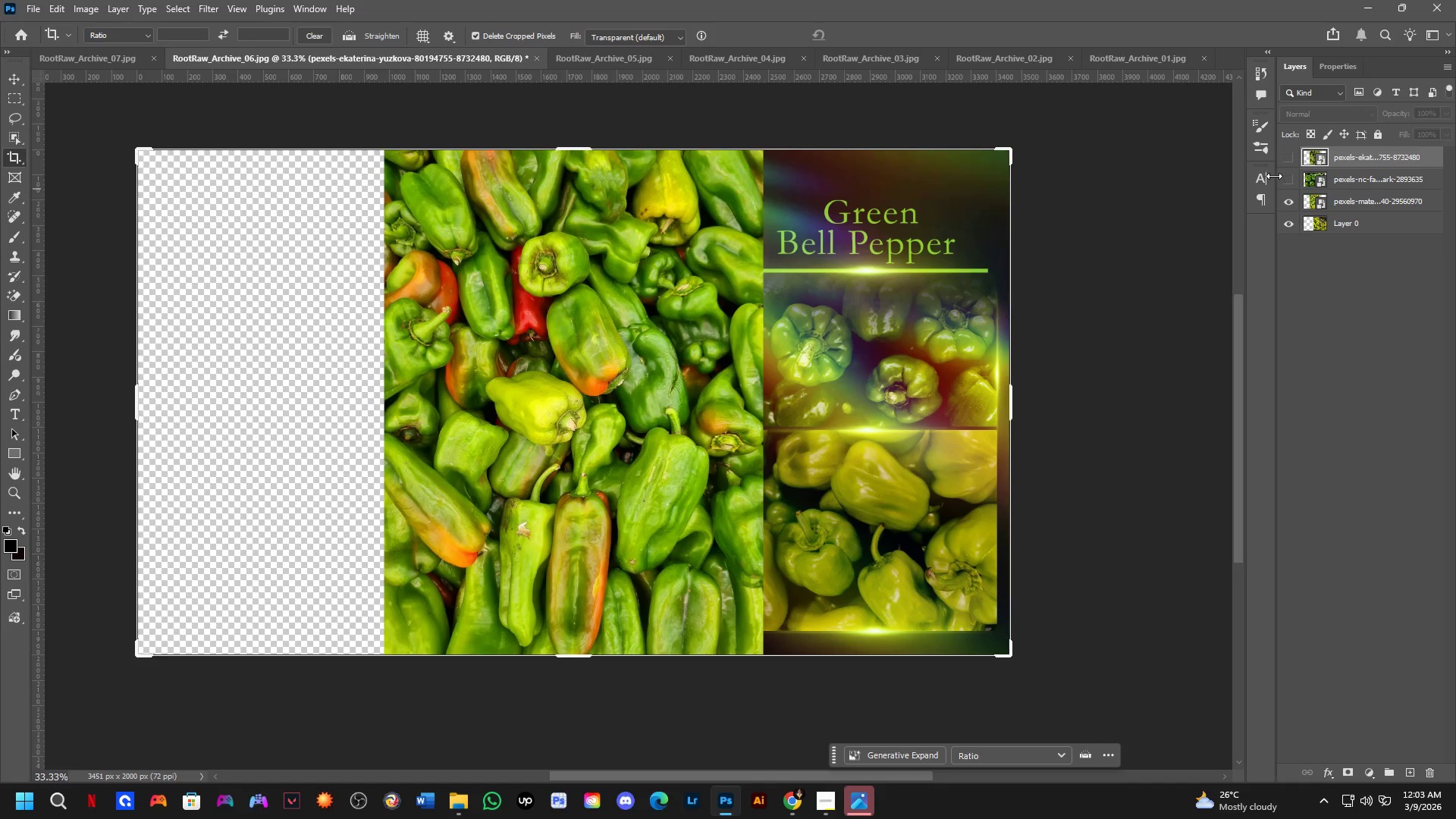 
key(B)
 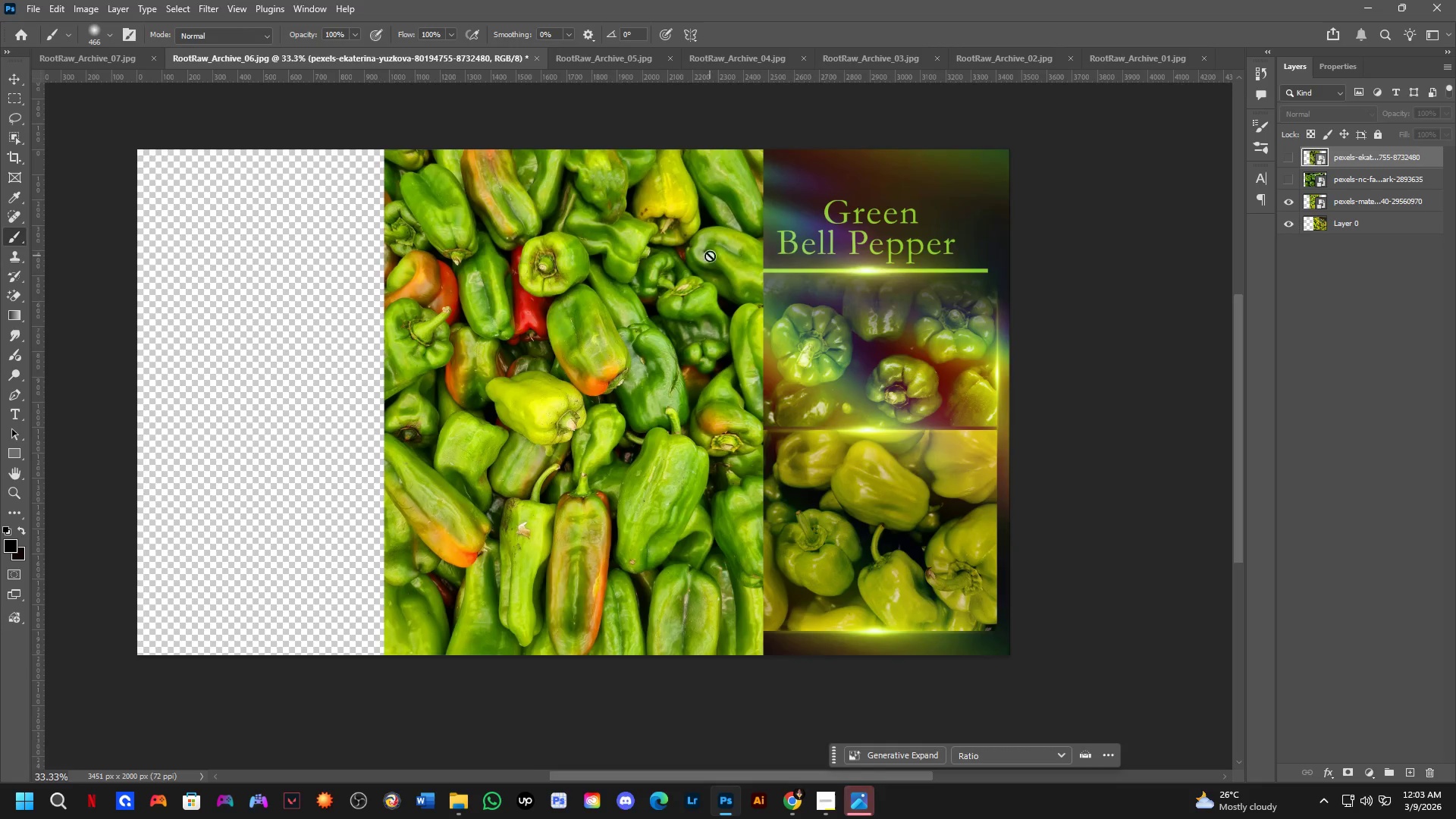 
scroll: coordinate [708, 256], scroll_direction: down, amount: 1.0
 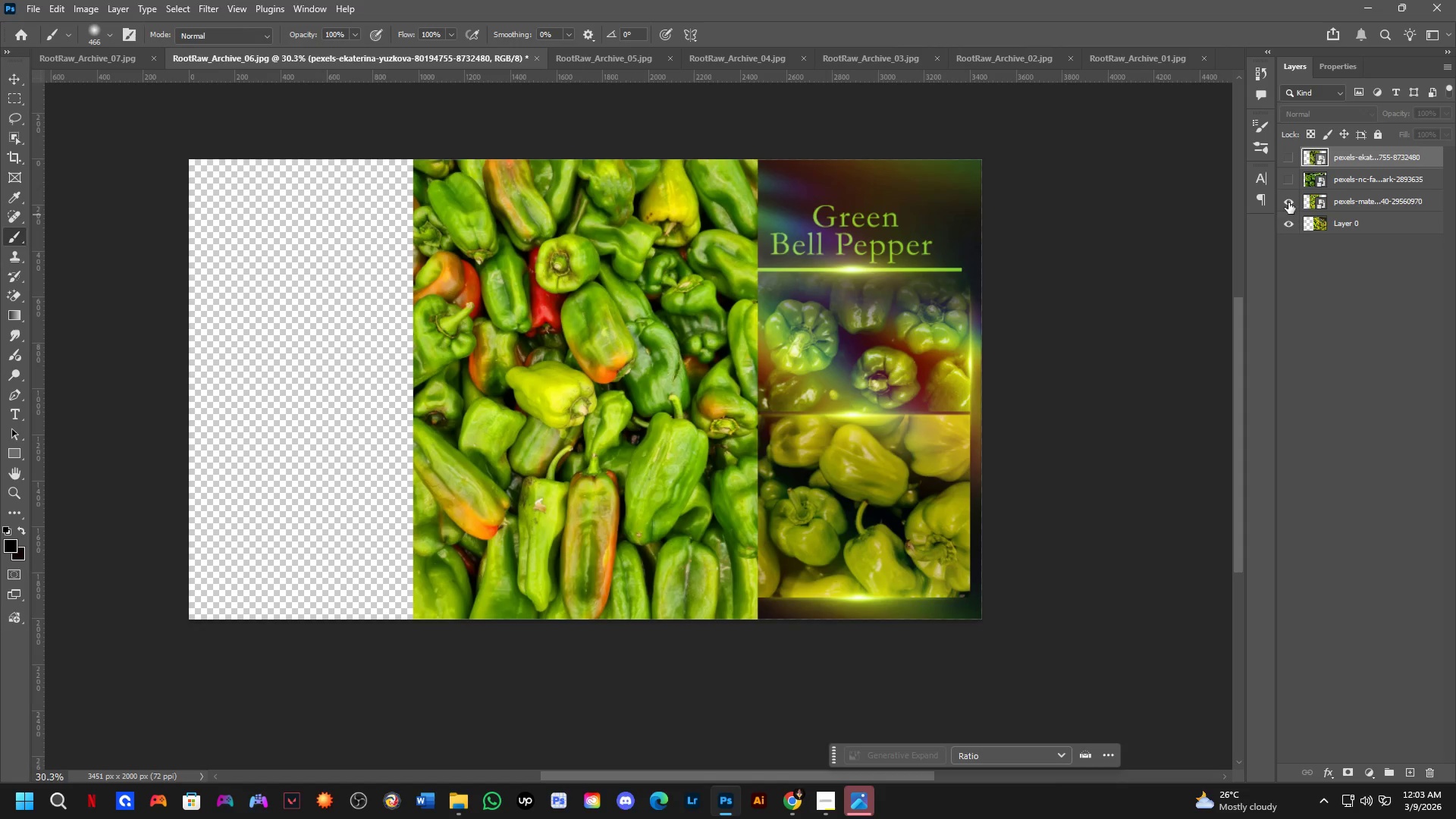 
key(Control+ControlLeft)
 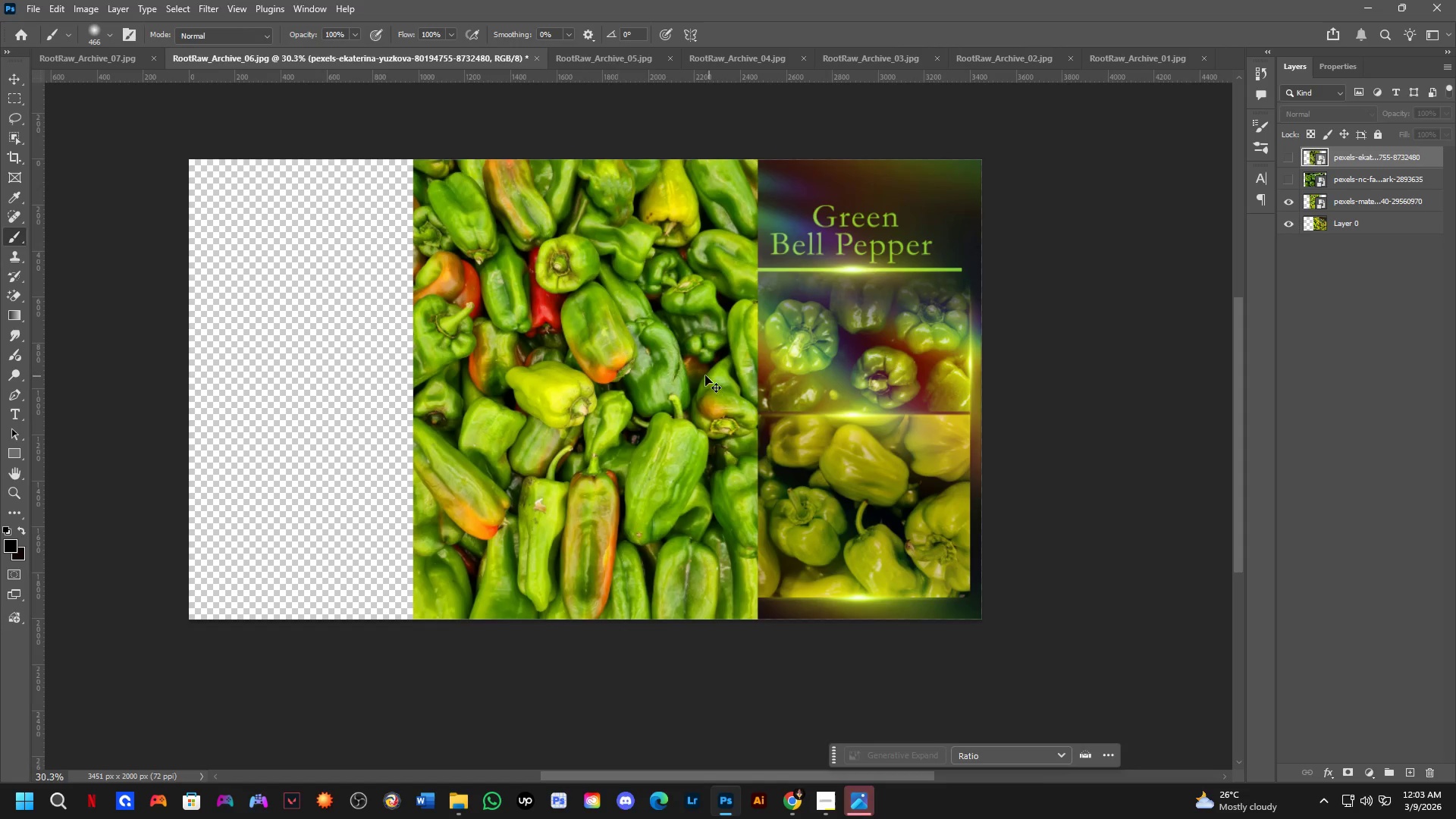 
left_click_drag(start_coordinate=[705, 375], to_coordinate=[479, 379])
 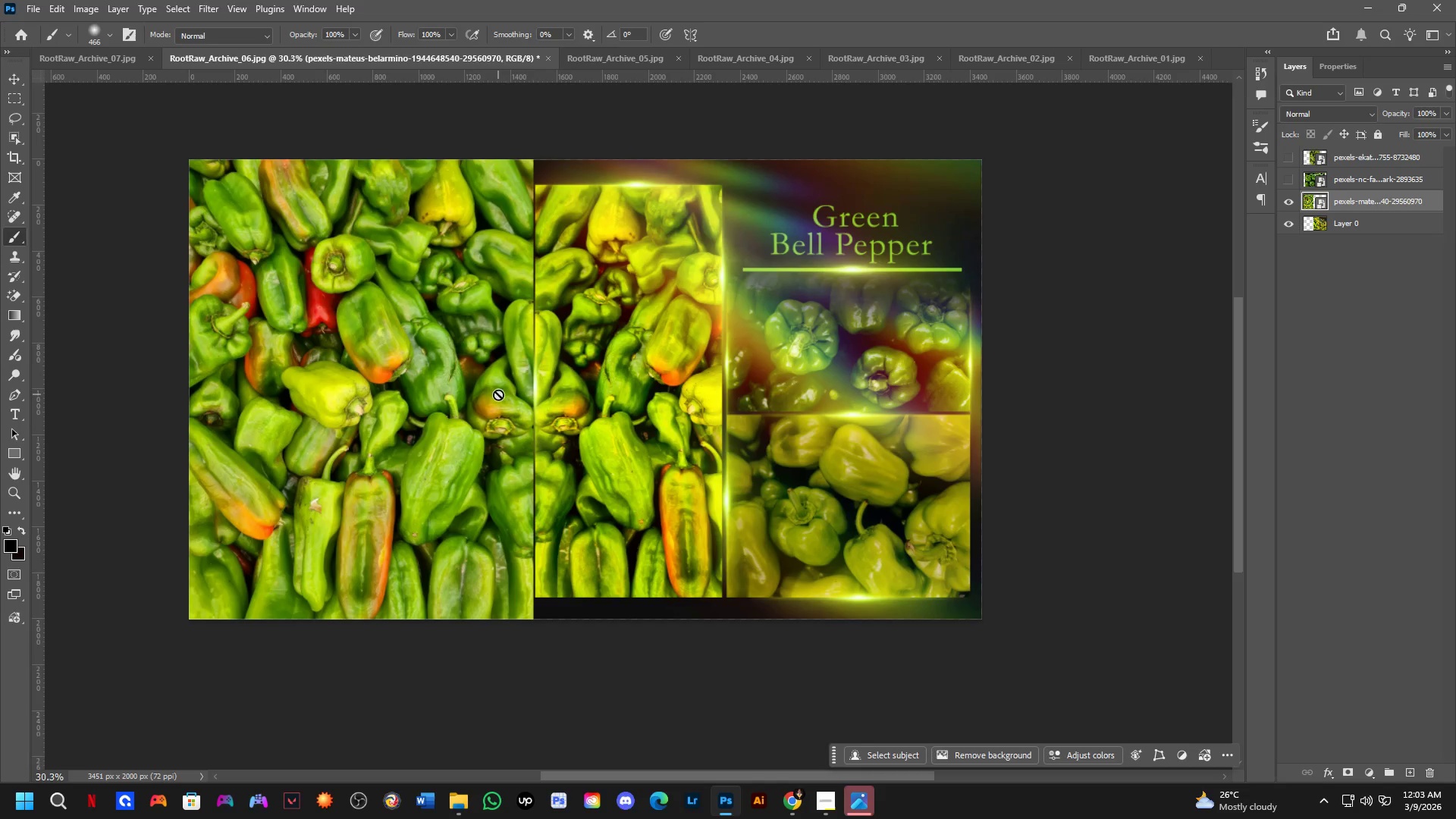 
key(Control+T)
 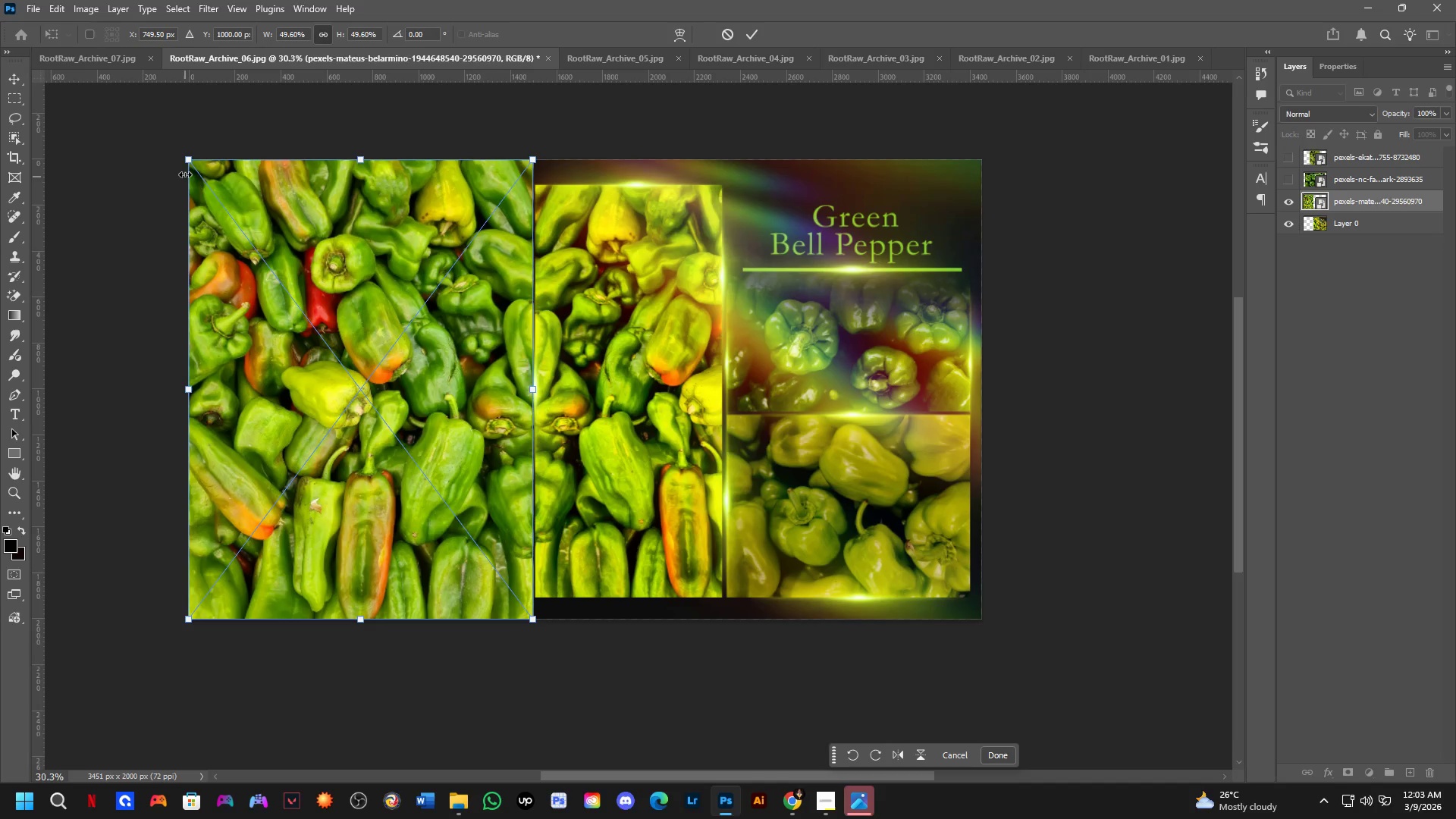 
left_click_drag(start_coordinate=[183, 164], to_coordinate=[393, 392])
 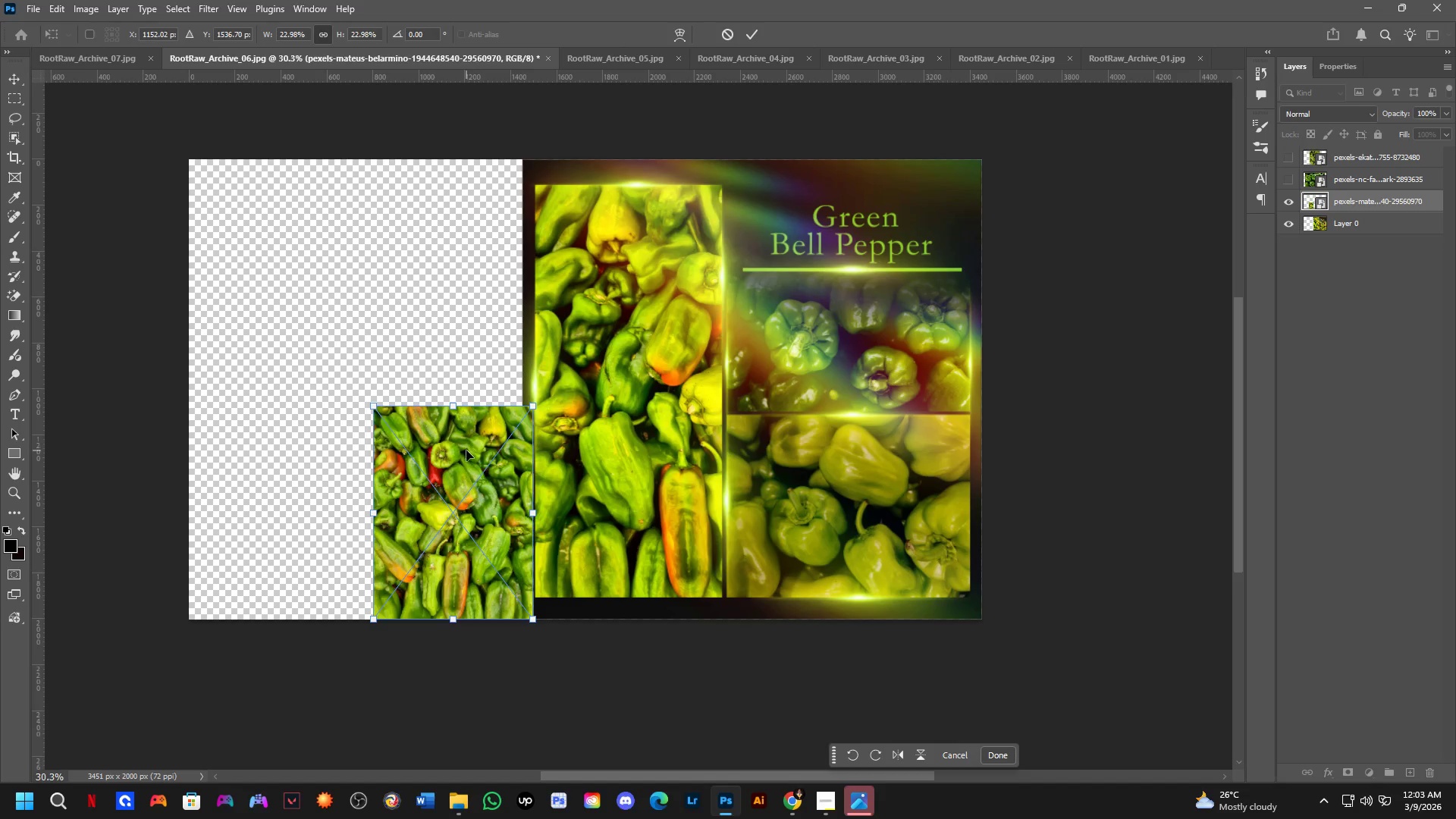 
left_click_drag(start_coordinate=[466, 453], to_coordinate=[454, 458])
 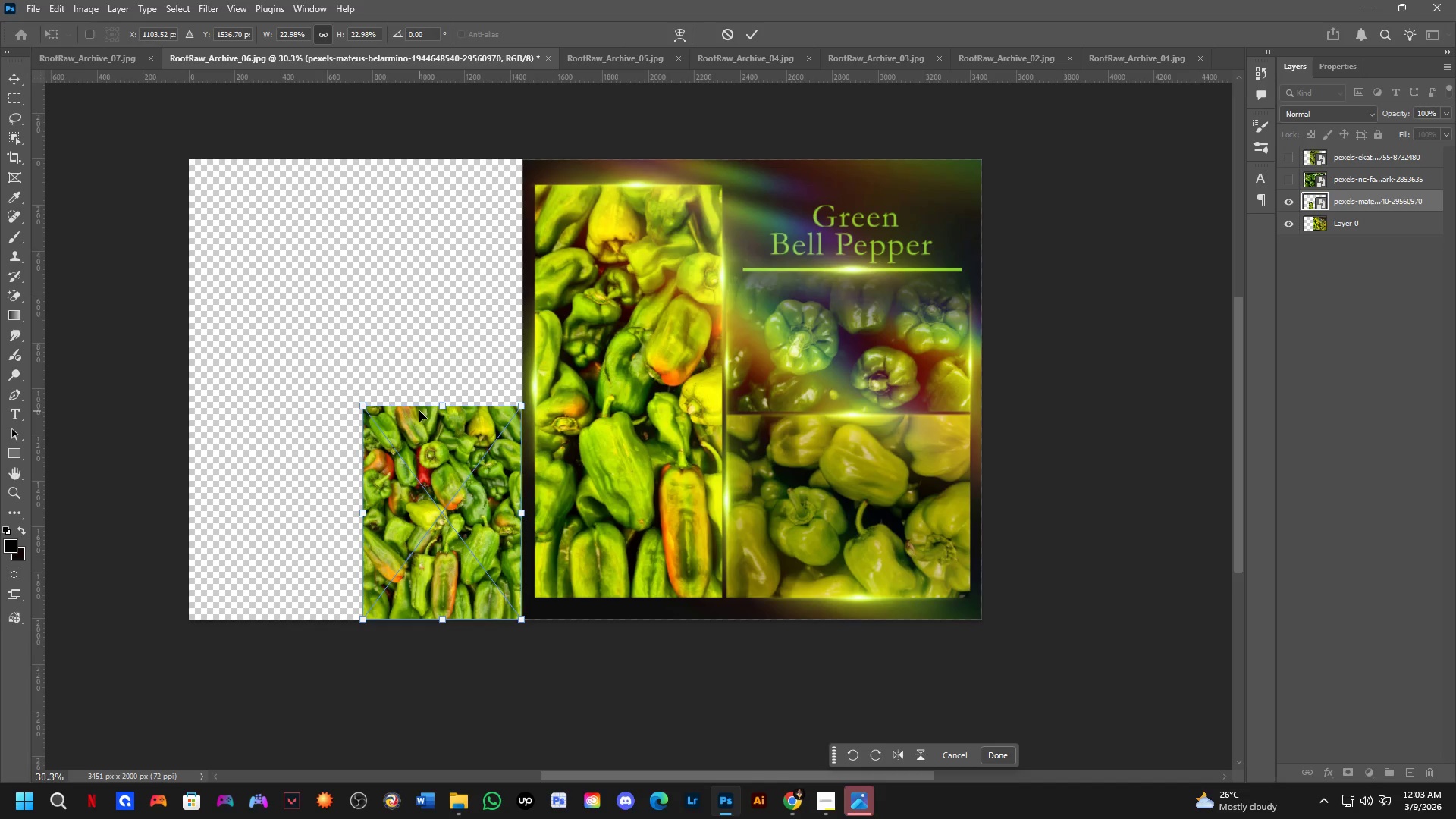 
key(NumpadEnter)
 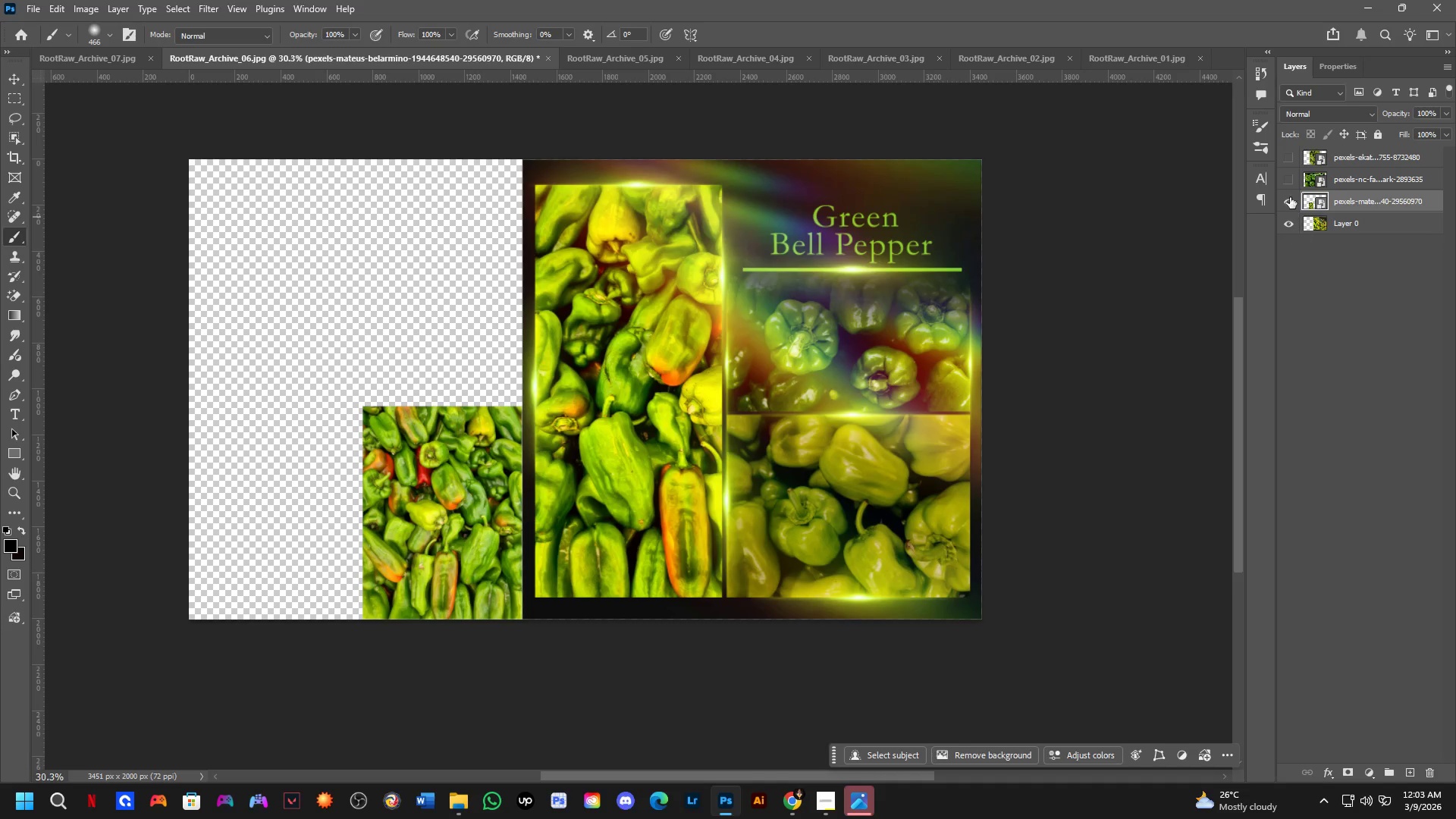 
left_click([1282, 177])
 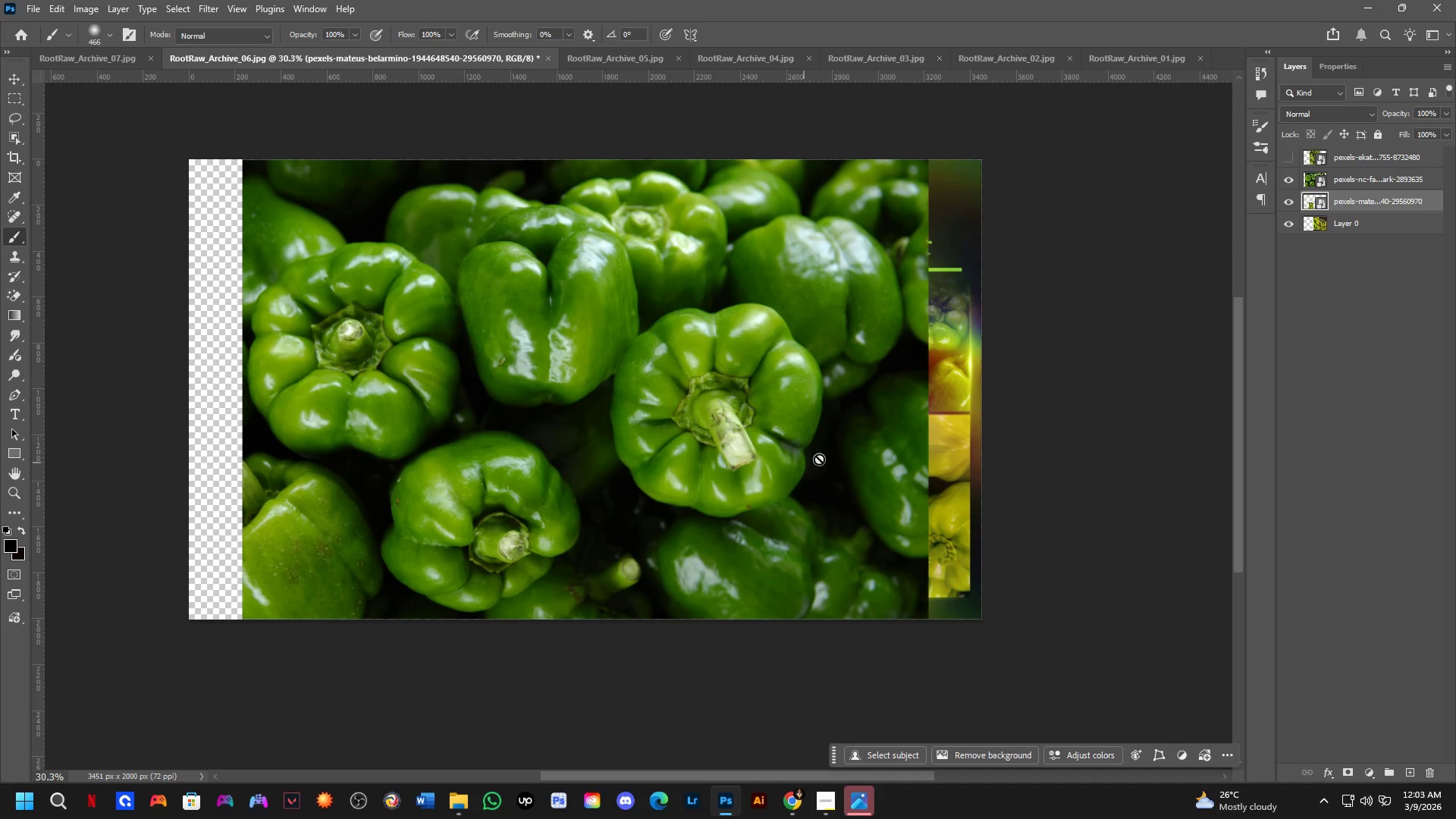 
key(Control+ControlLeft)
 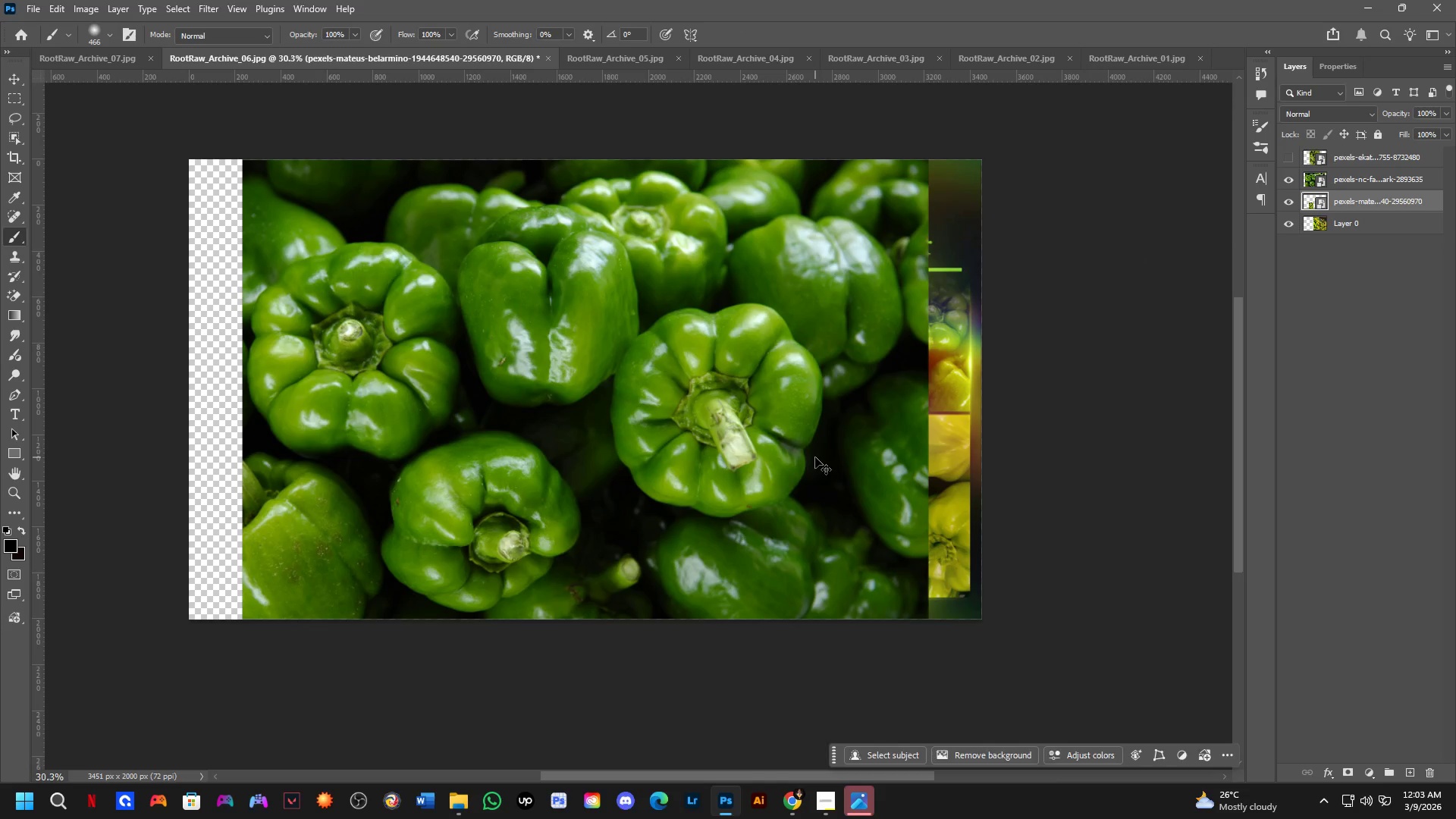 
left_click([815, 457])
 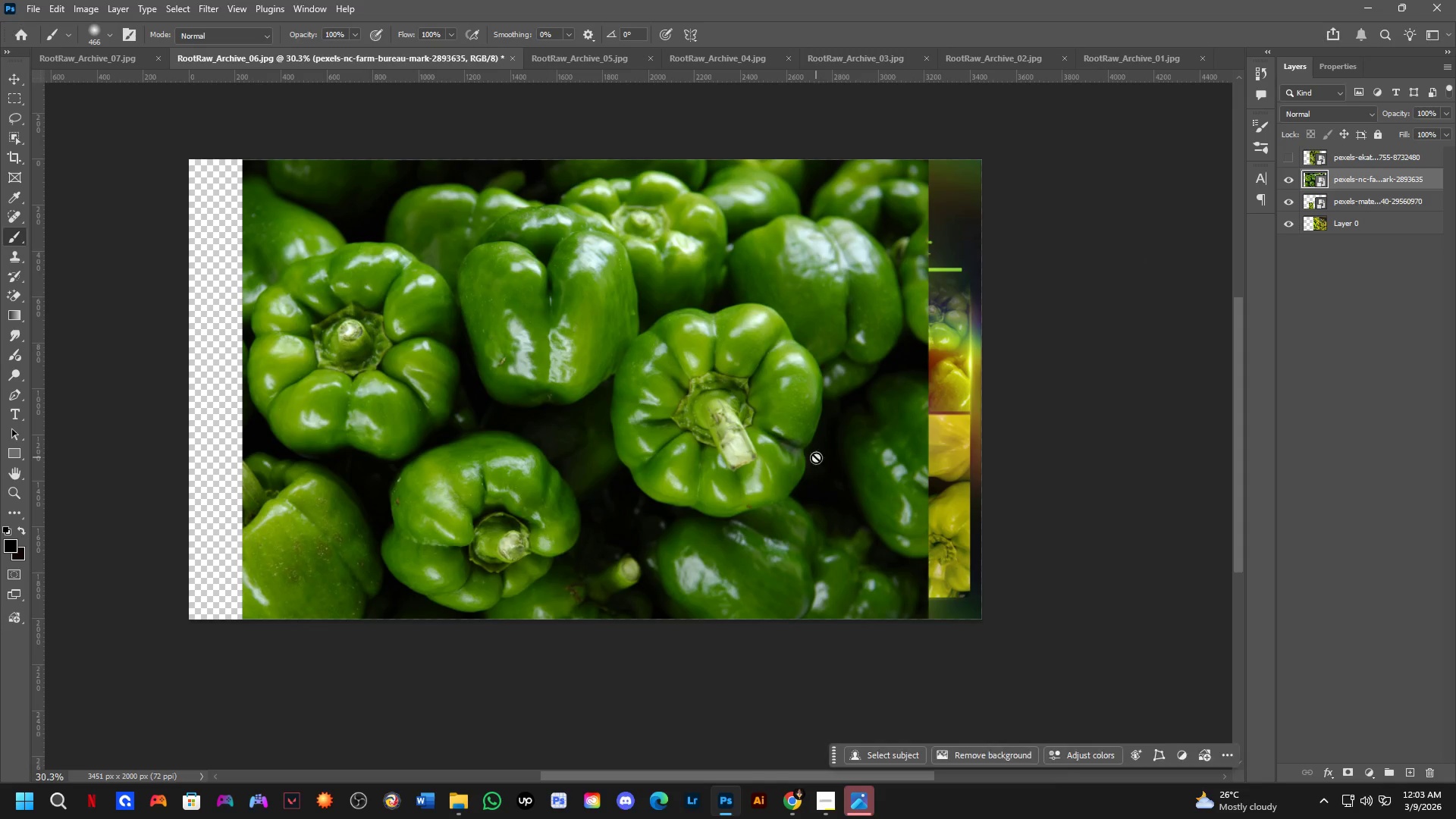 
key(Control+T)
 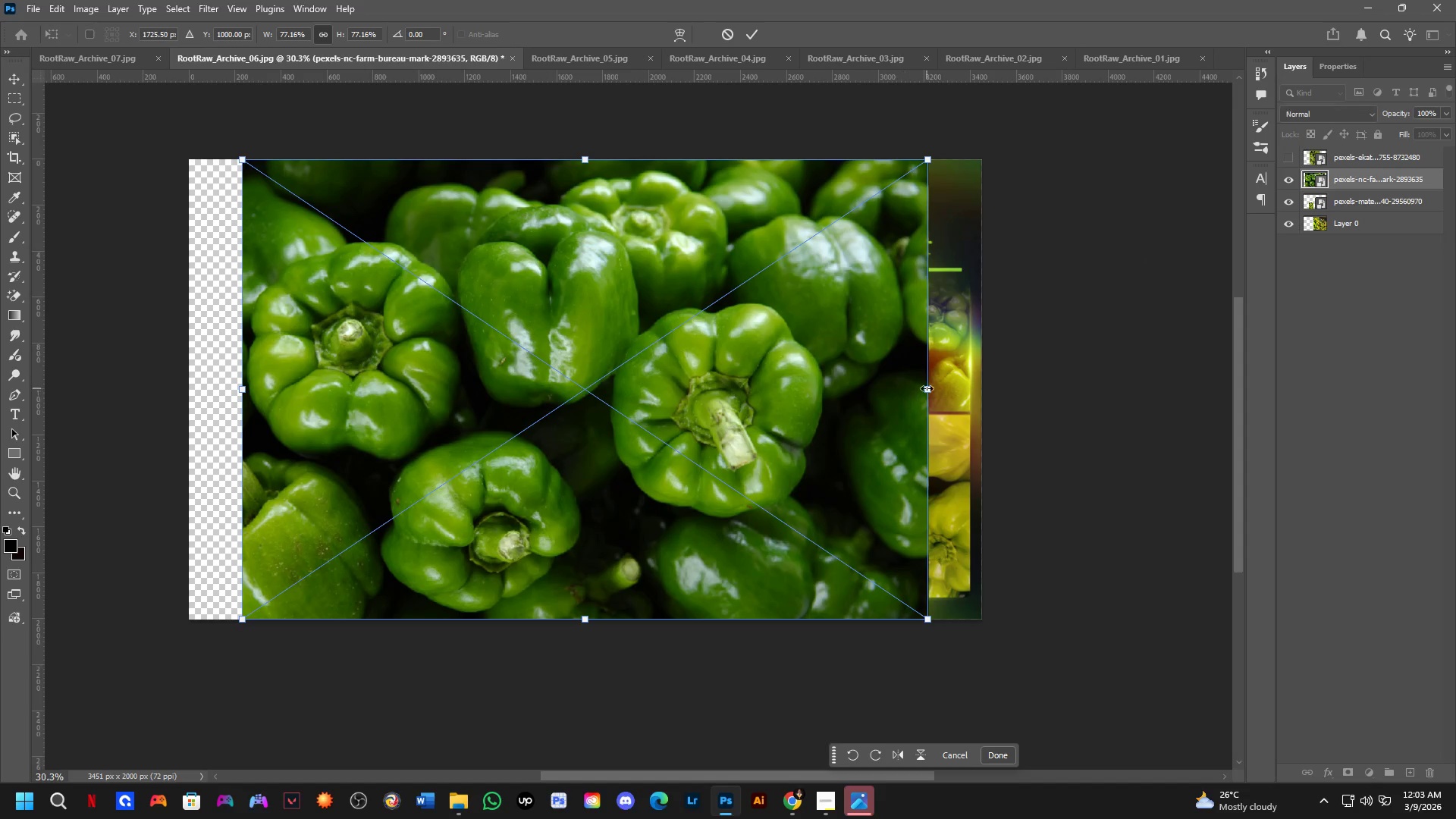 
left_click_drag(start_coordinate=[928, 388], to_coordinate=[522, 382])
 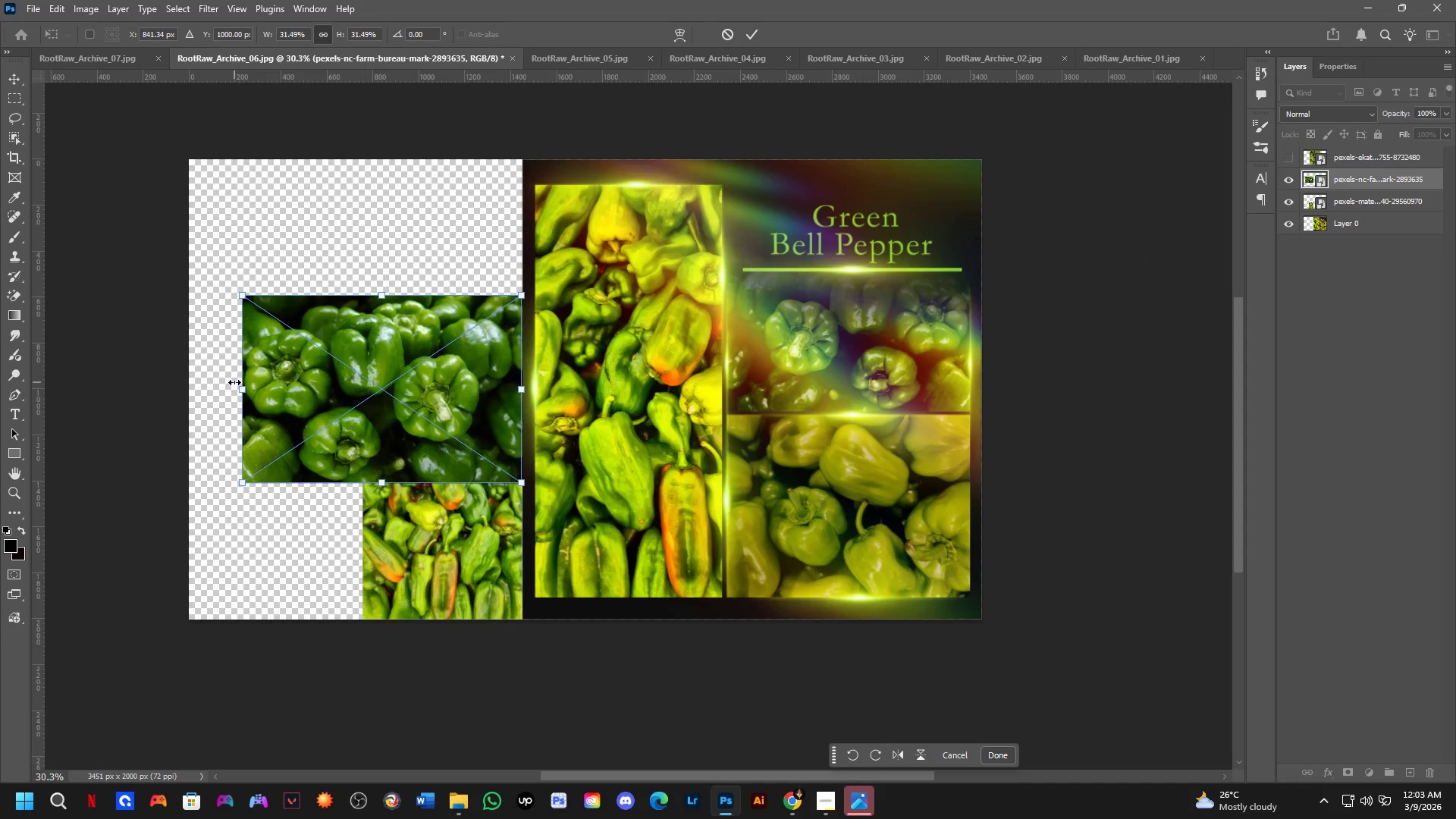 
left_click_drag(start_coordinate=[242, 384], to_coordinate=[361, 419])
 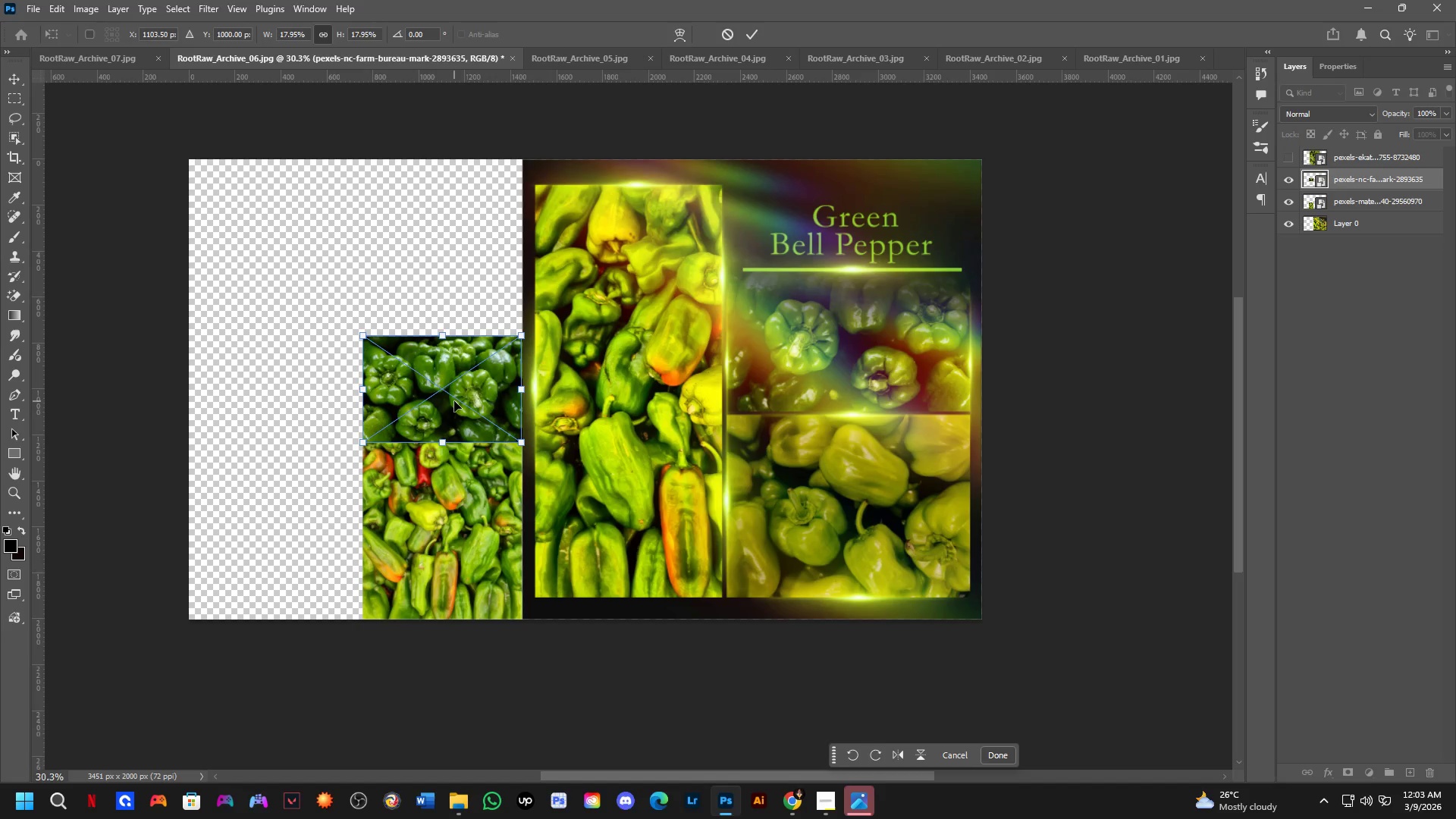 
hold_key(key=ShiftLeft, duration=0.55)
left_click_drag(start_coordinate=[457, 399], to_coordinate=[460, 381])
 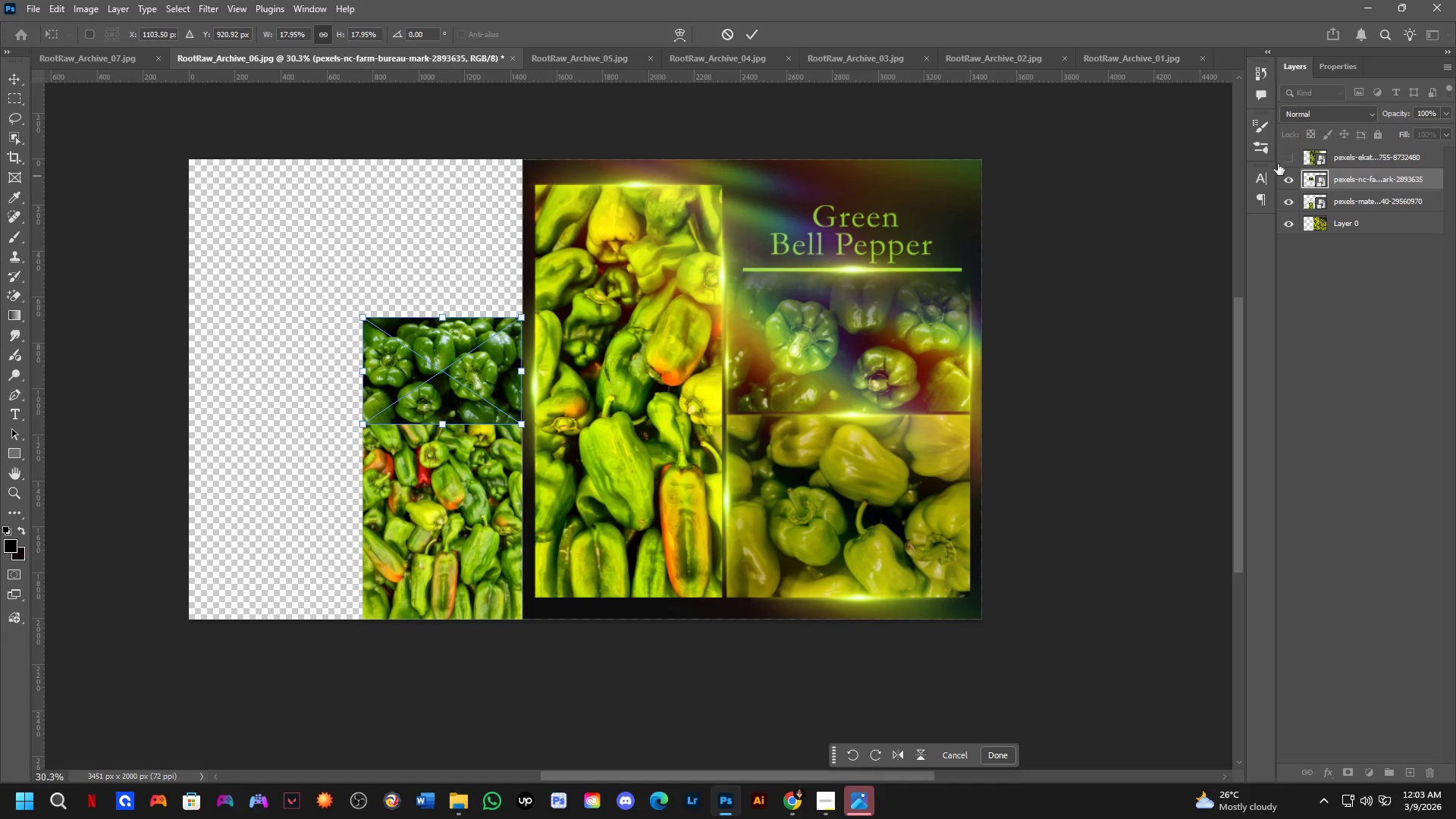 
hold_key(key=ShiftLeft, duration=3.91)
left_click([1290, 155])
 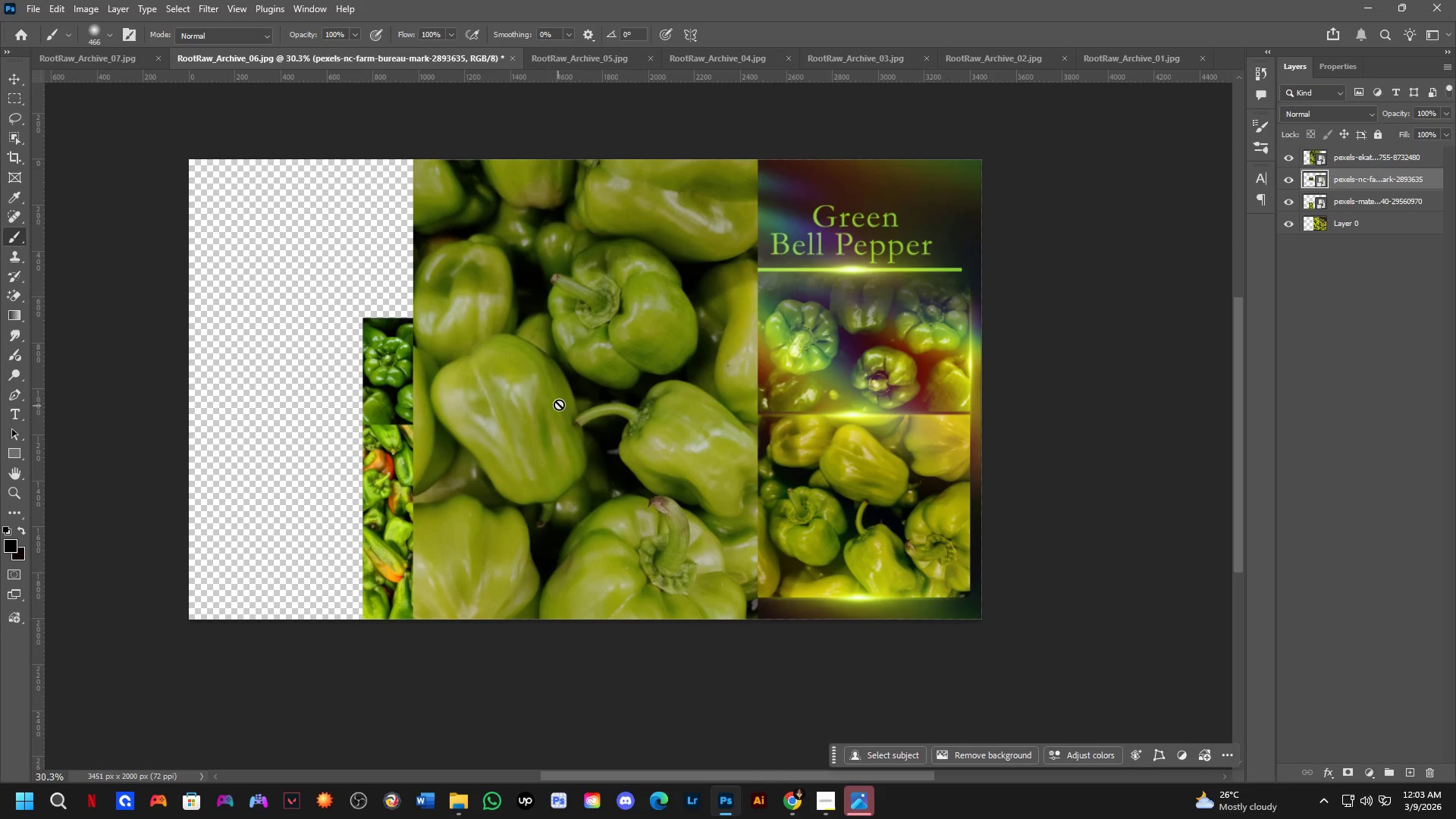 
left_click([624, 393])
 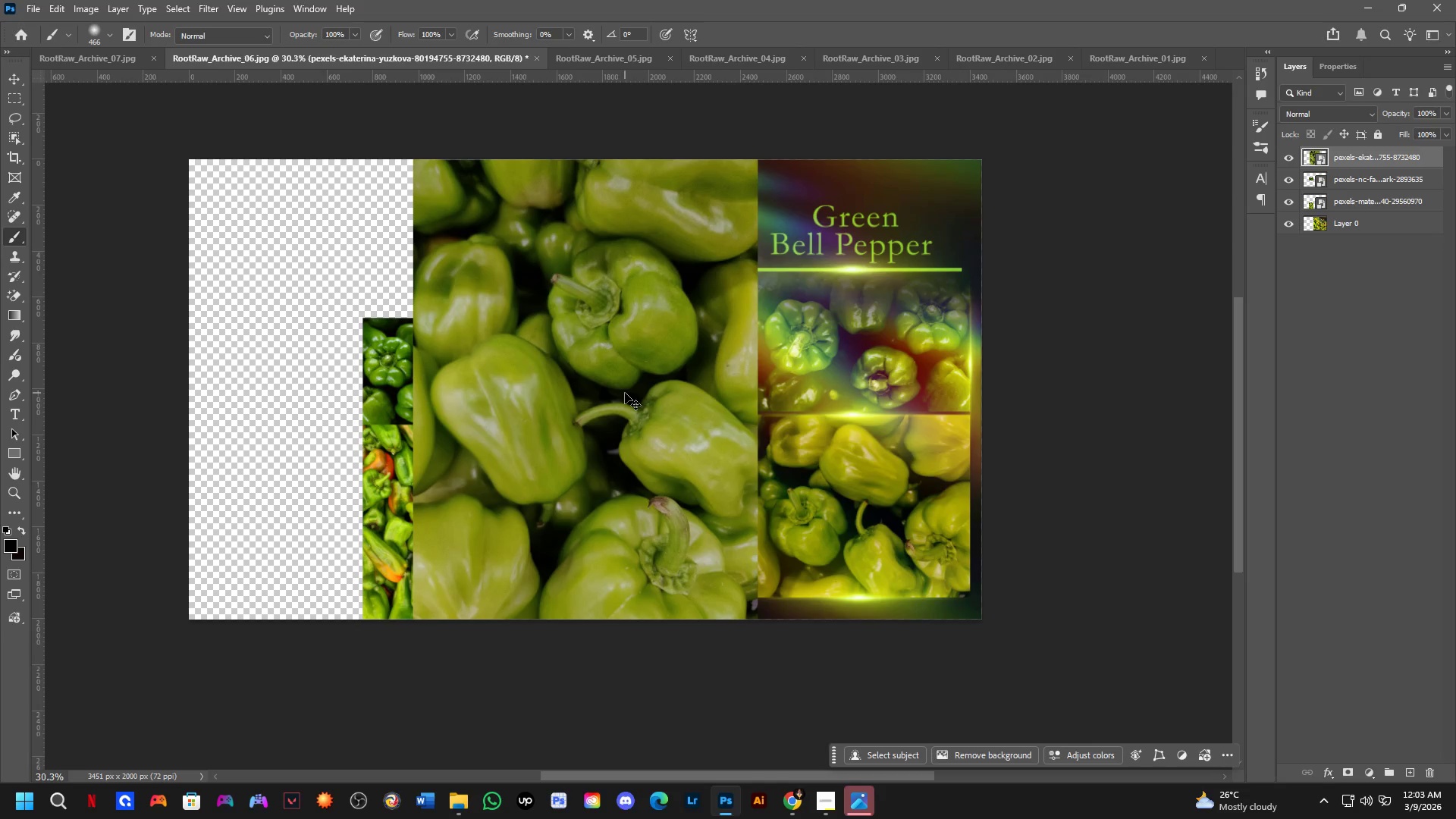 
key(Control+T)
 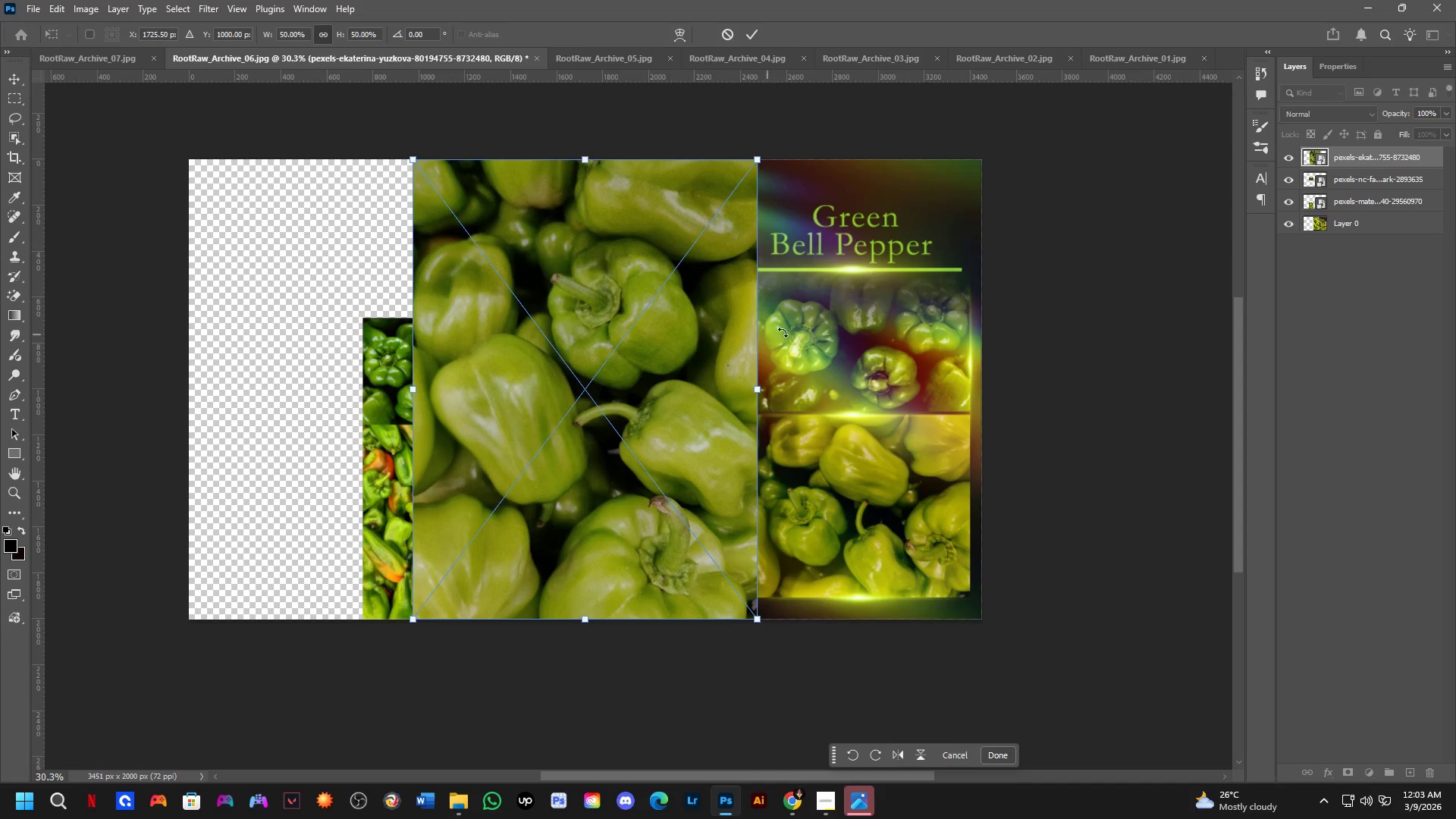 
left_click_drag(start_coordinate=[808, 324], to_coordinate=[545, 264])
 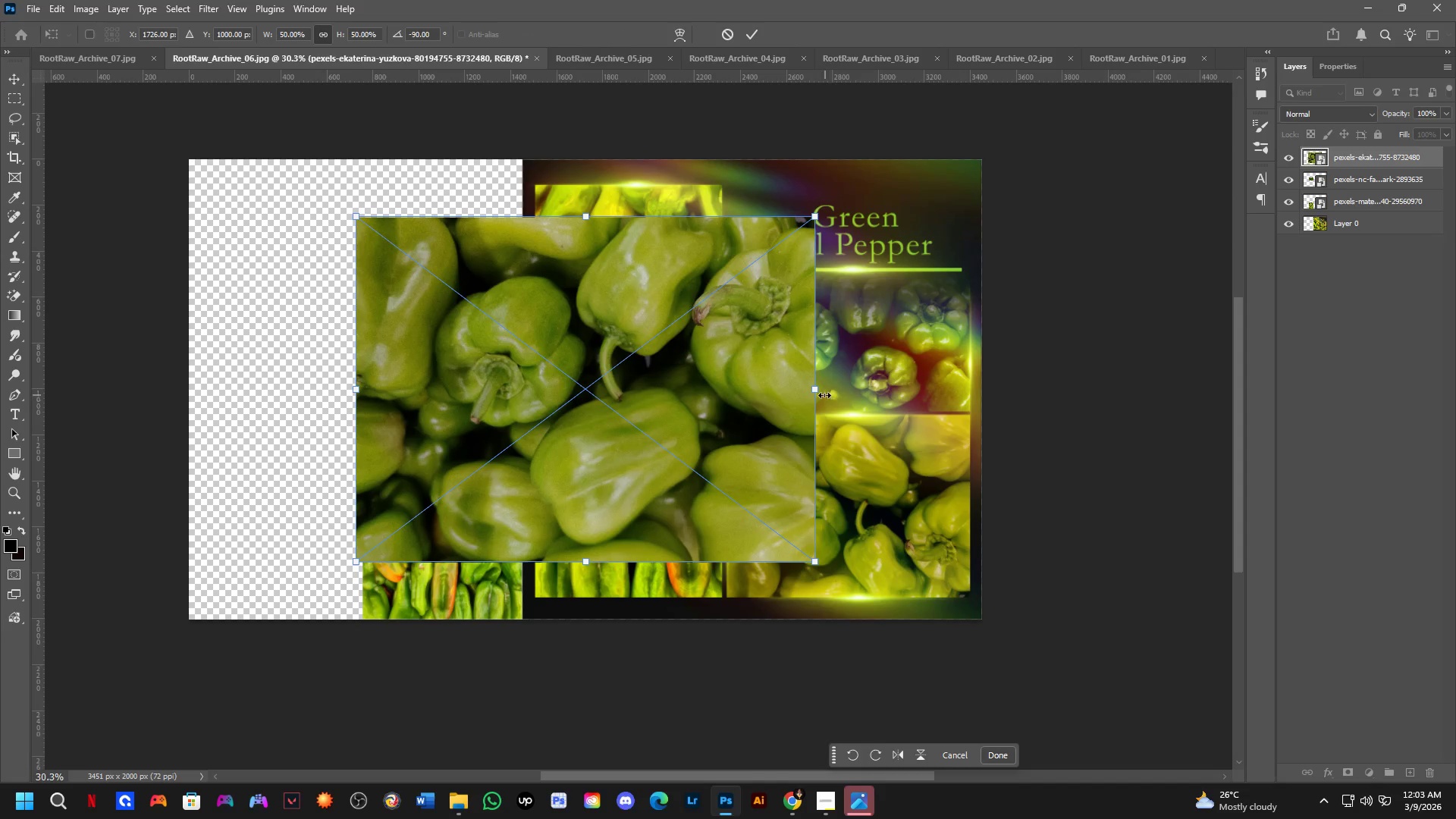 
hold_key(key=ShiftLeft, duration=1.25)
 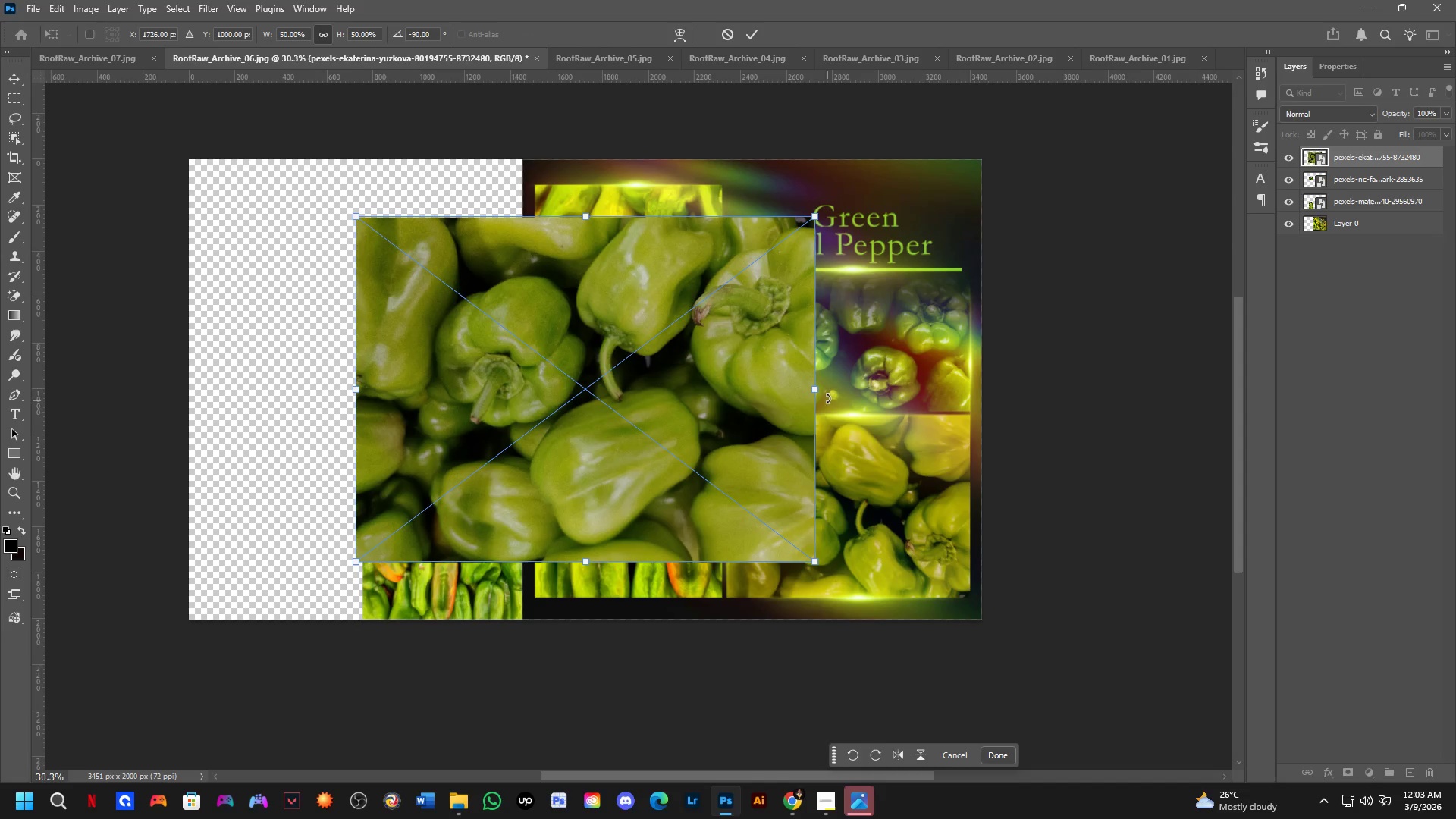 
left_click_drag(start_coordinate=[818, 392], to_coordinate=[694, 410])
 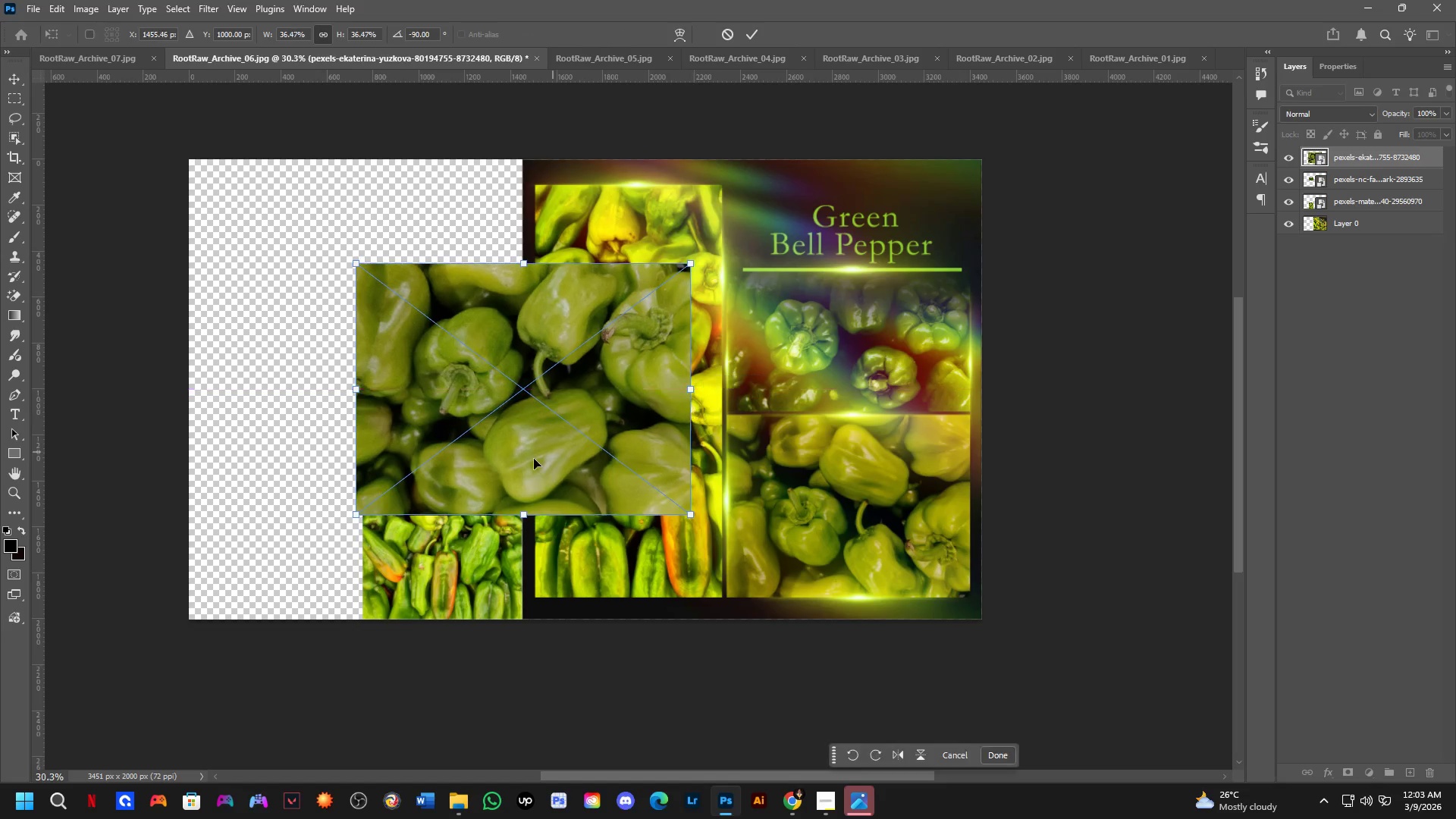 
left_click_drag(start_coordinate=[517, 456], to_coordinate=[345, 348])
 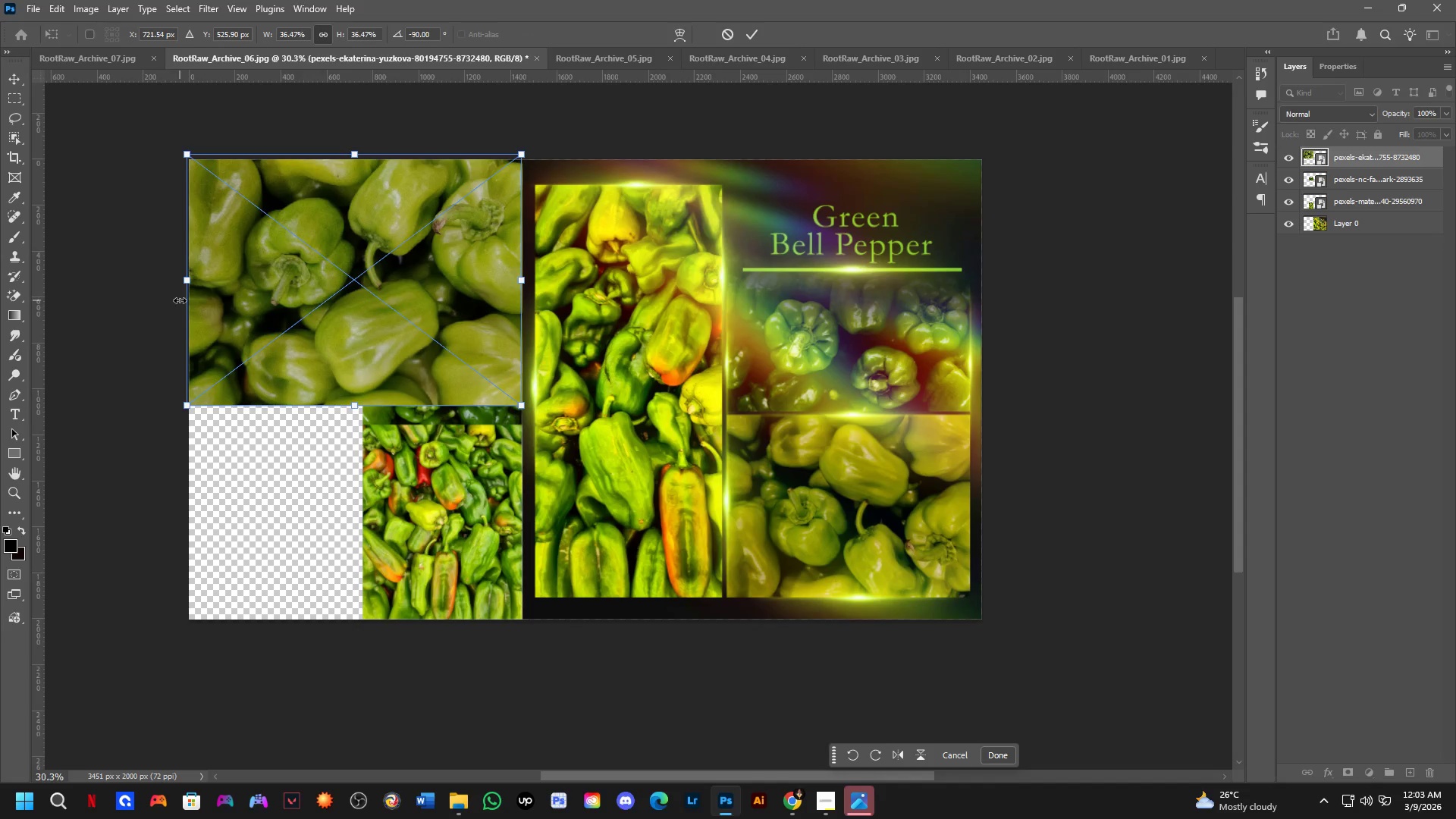 
left_click_drag(start_coordinate=[184, 291], to_coordinate=[262, 301])
 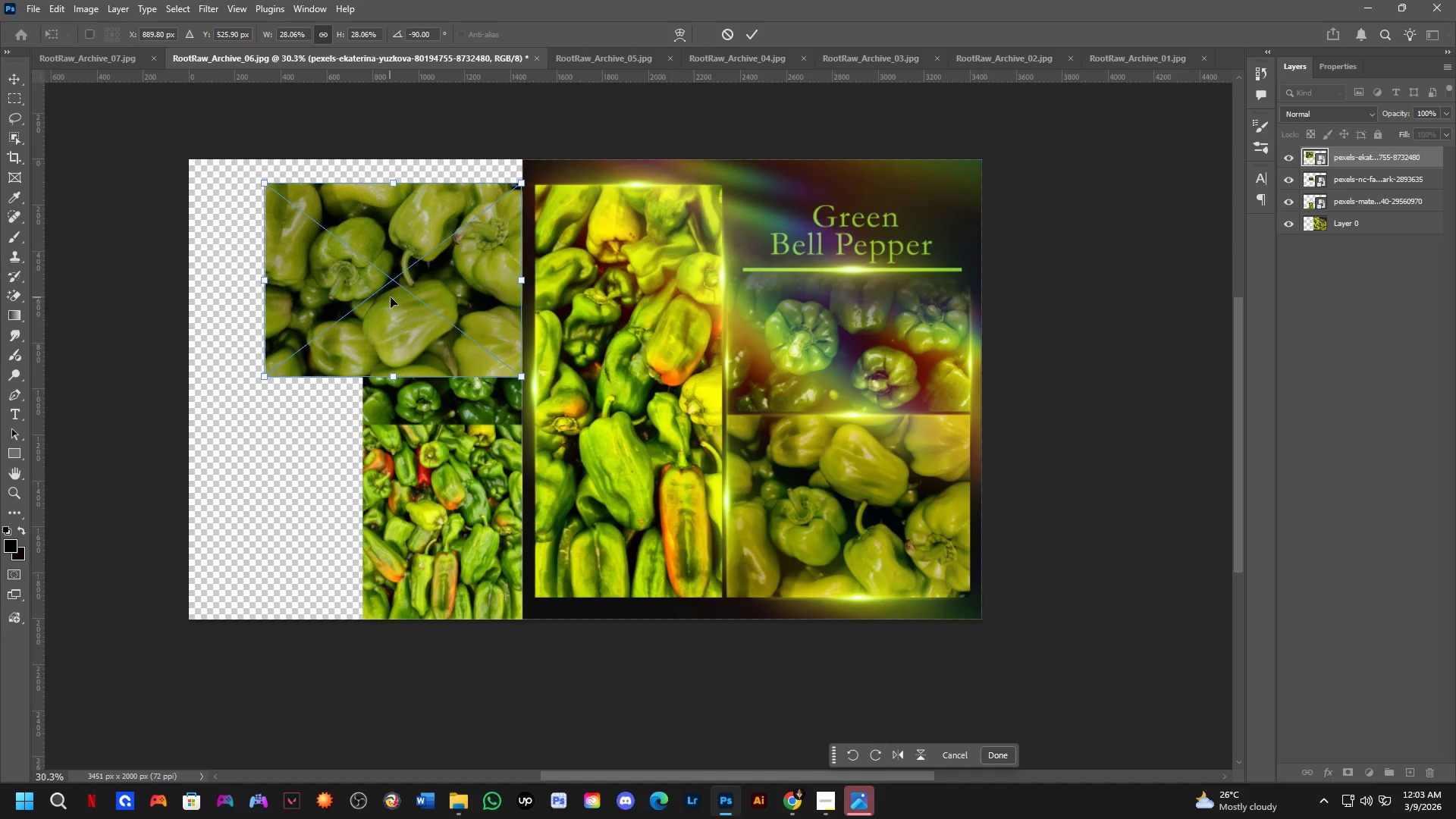 
left_click_drag(start_coordinate=[391, 297], to_coordinate=[397, 274])
 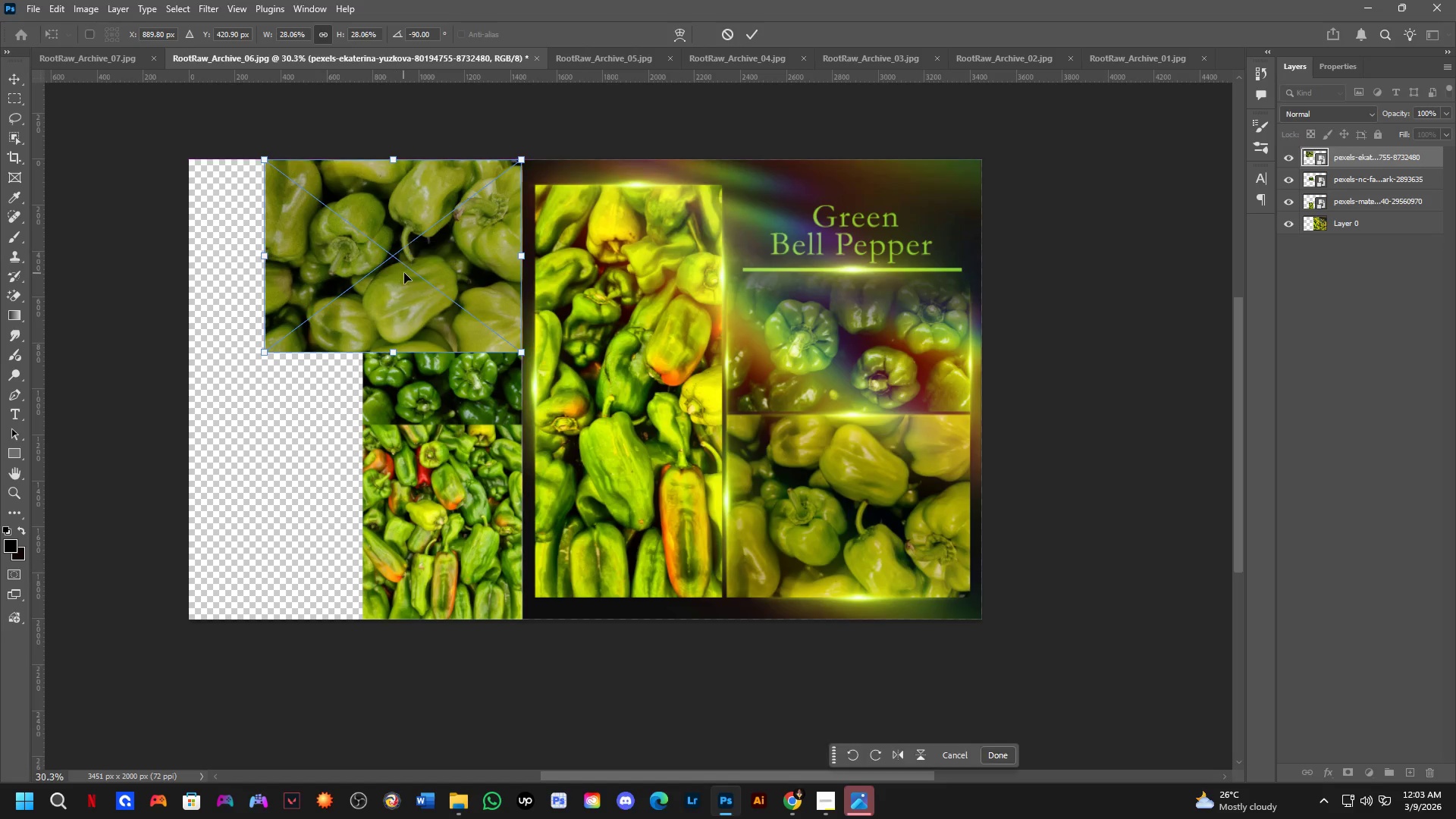 
key(NumpadEnter)
 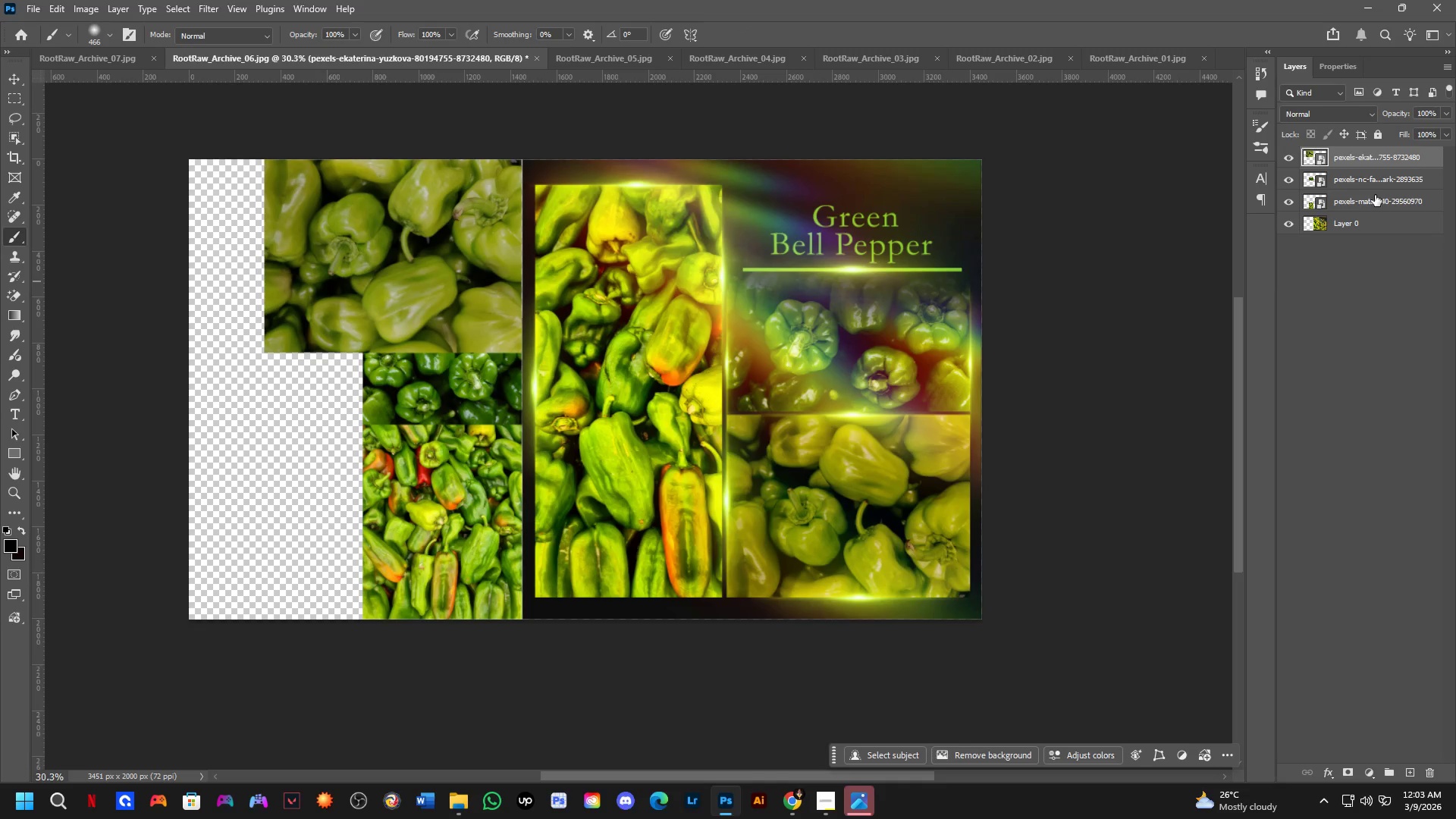 
left_click([1381, 184])
 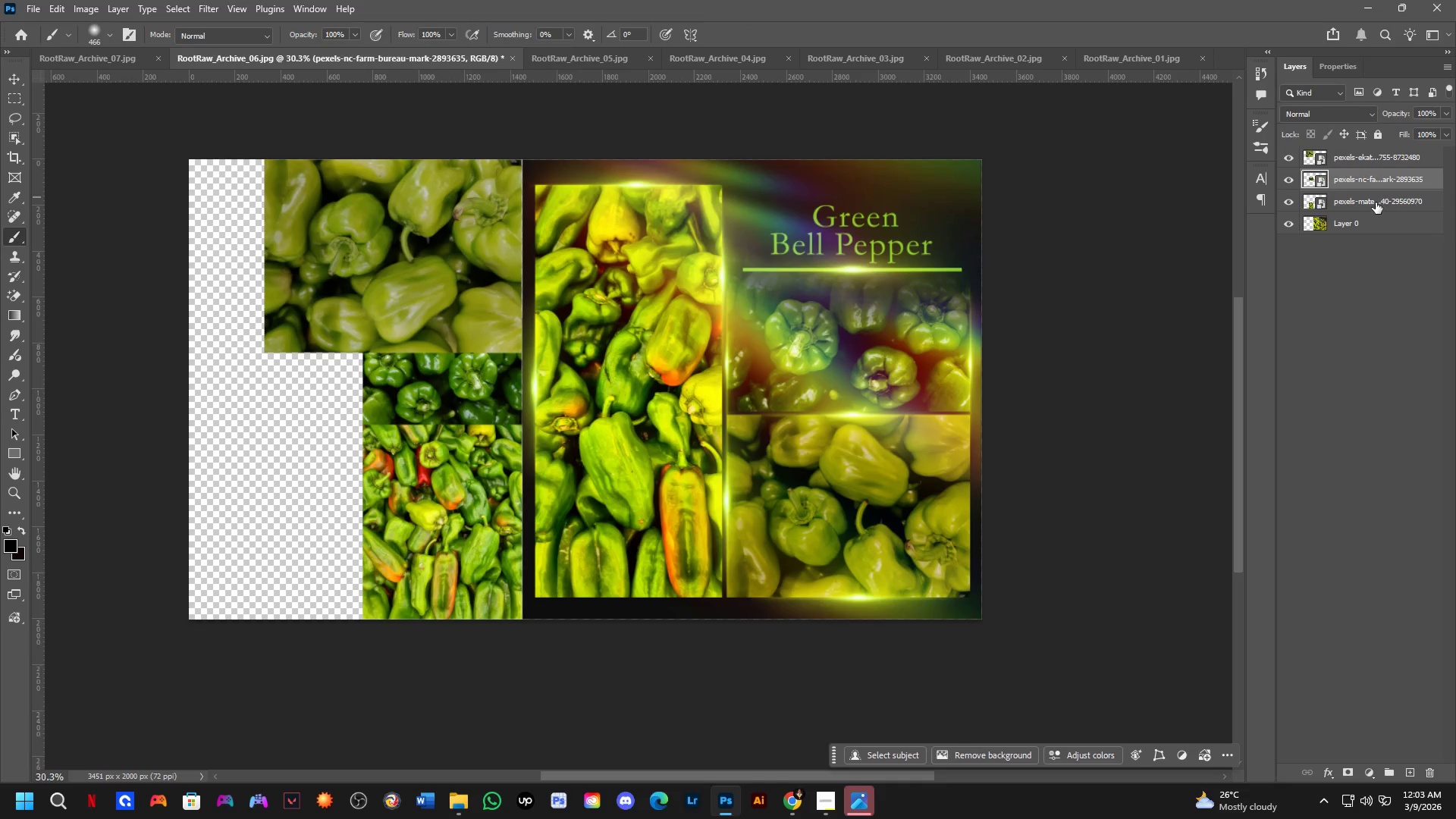 
key(Control+Shift+ShiftLeft)
 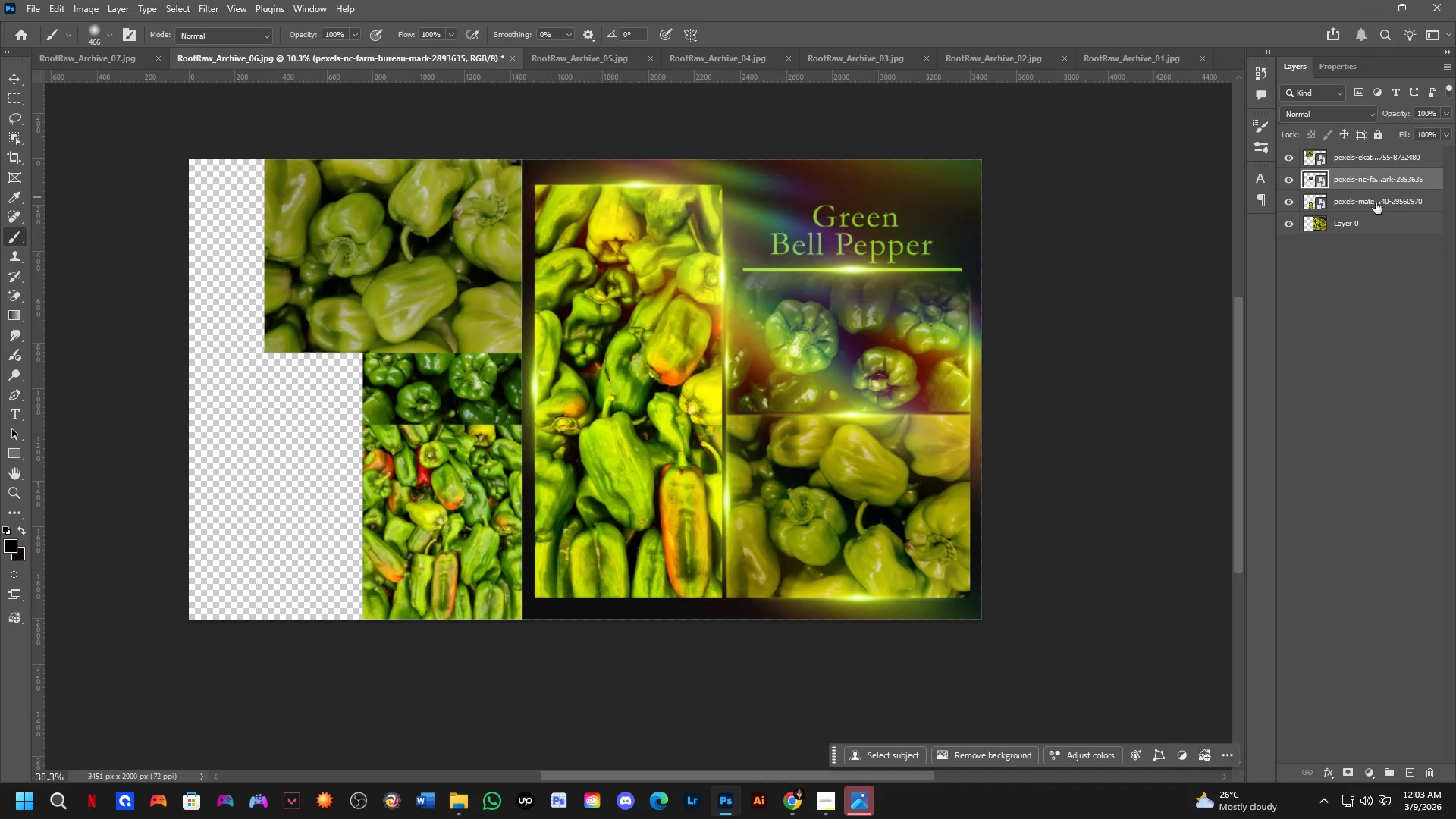 
double_click([1376, 202])
 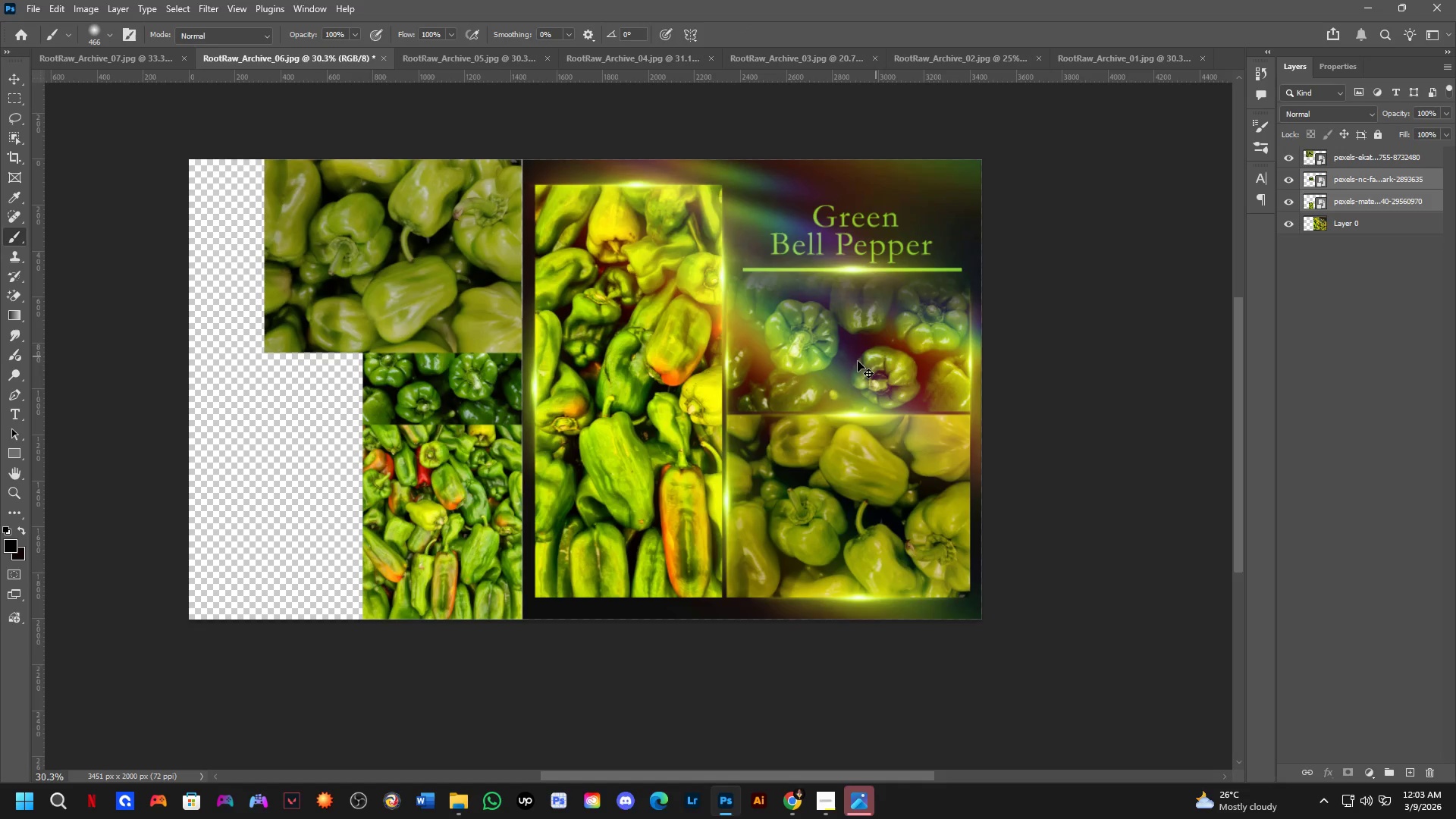 
key(Control+T)
 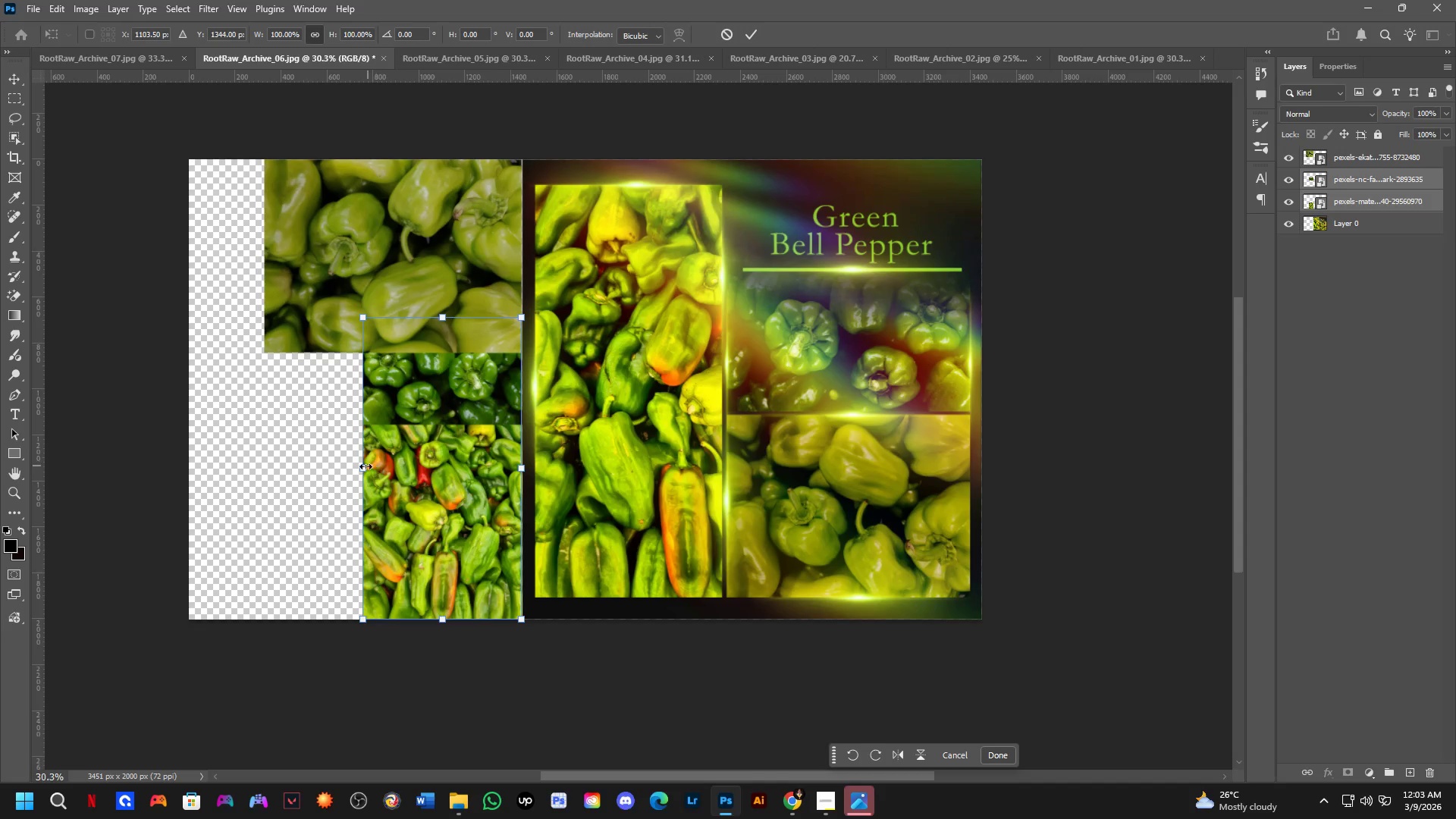 
left_click_drag(start_coordinate=[359, 466], to_coordinate=[259, 478])
 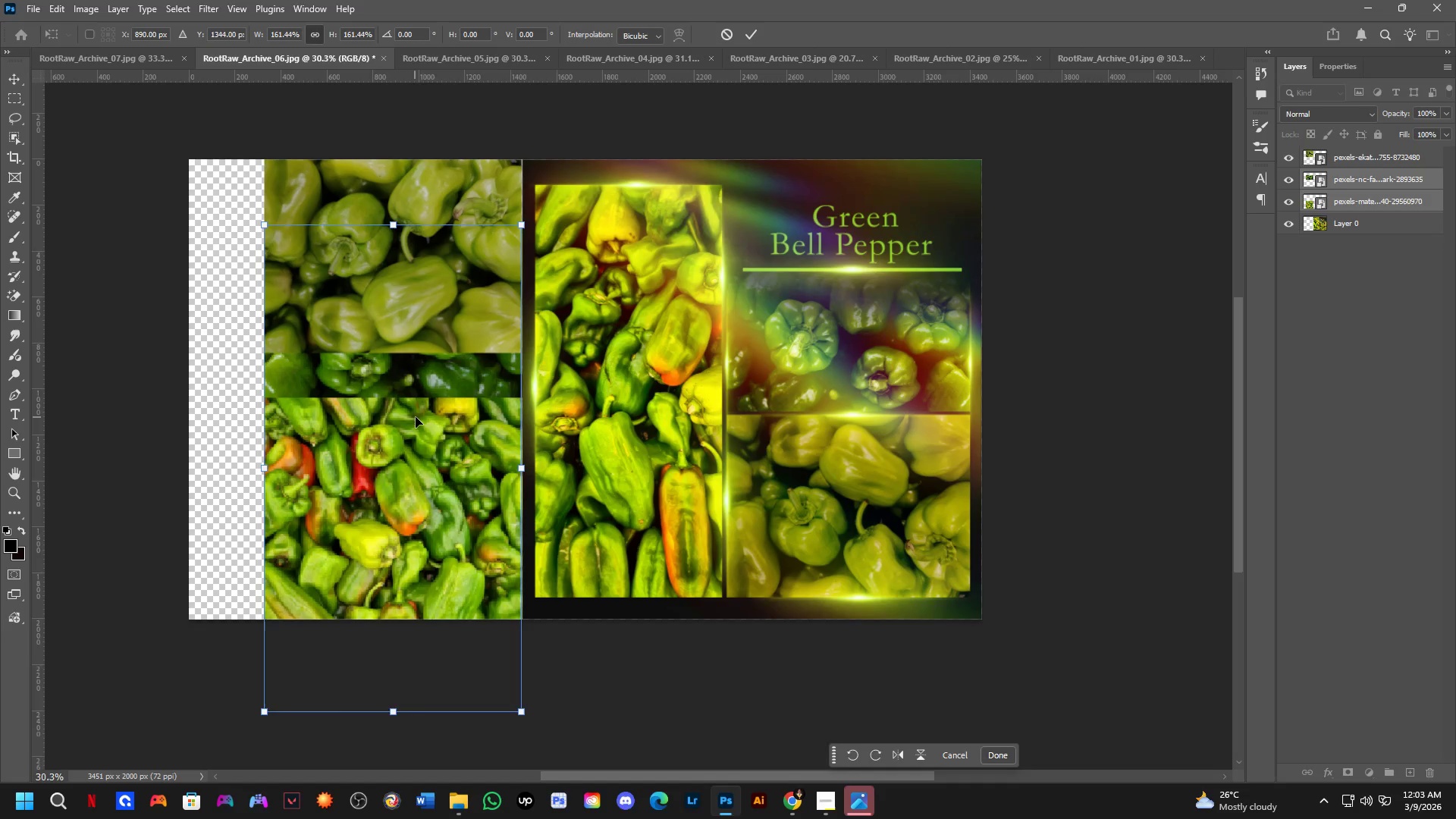 
hold_key(key=ShiftLeft, duration=1.5)
left_click_drag(start_coordinate=[417, 418], to_coordinate=[422, 500])
 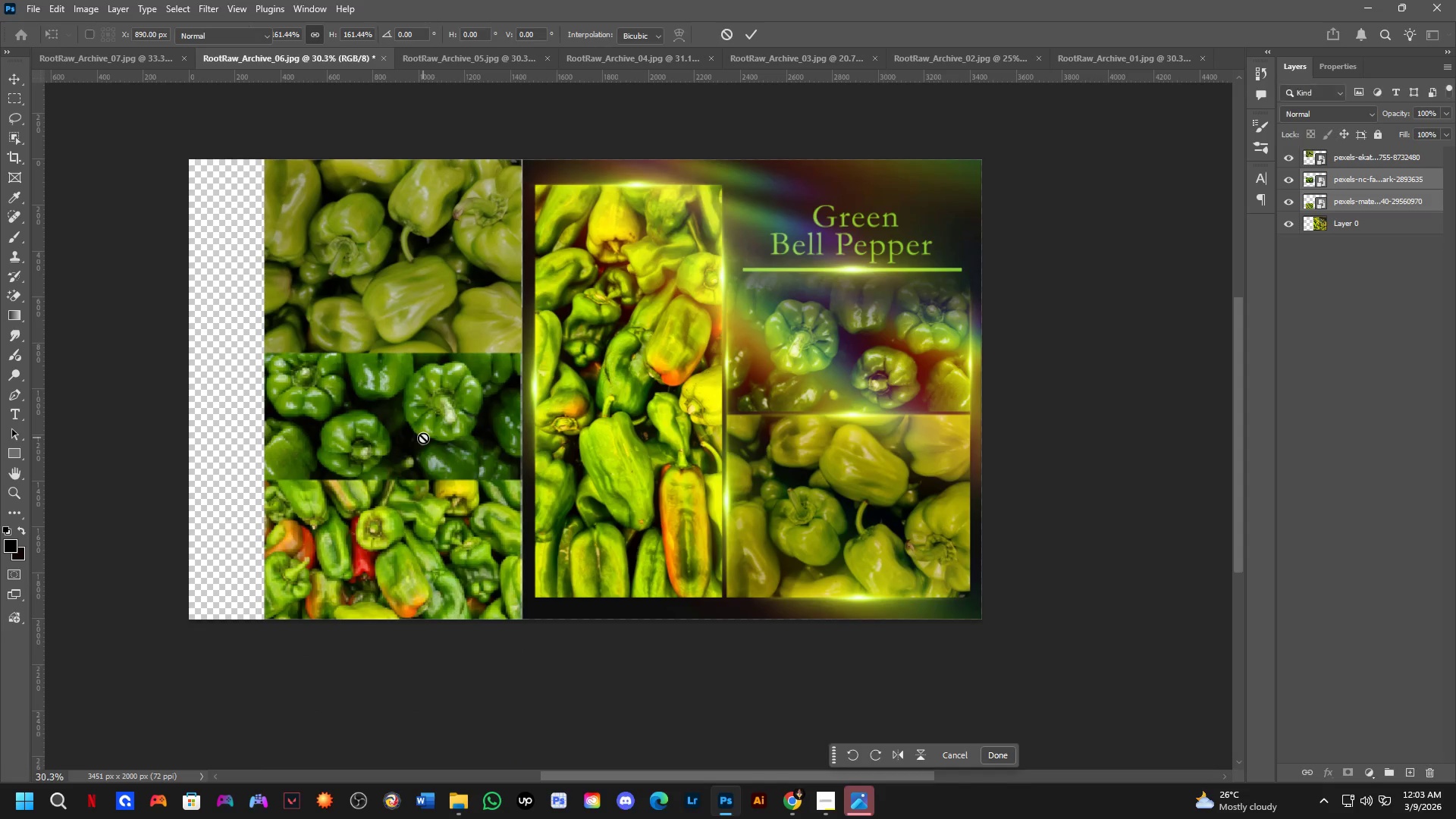 
key(Shift+ShiftLeft)
 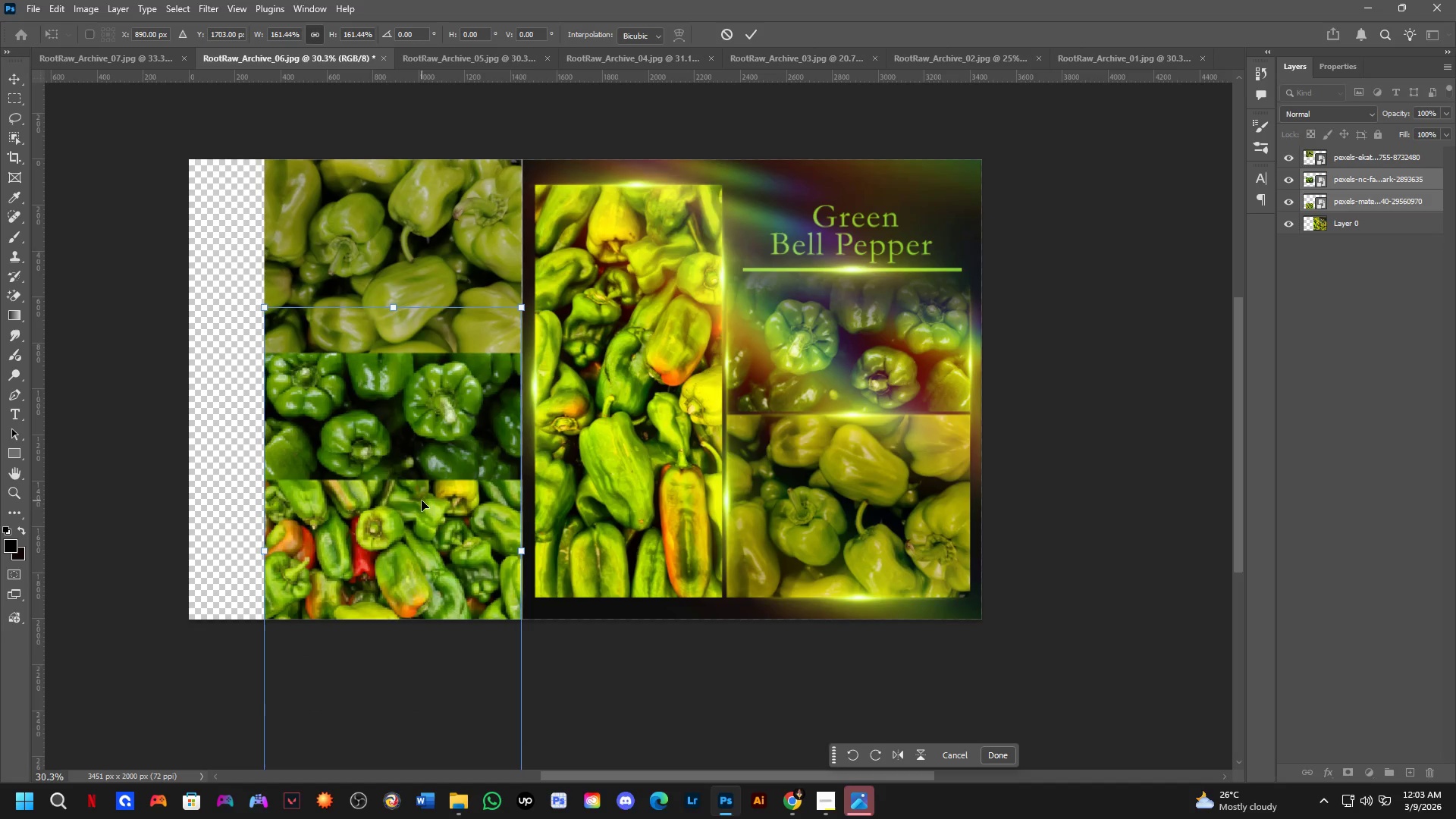 
key(Shift+ShiftLeft)
 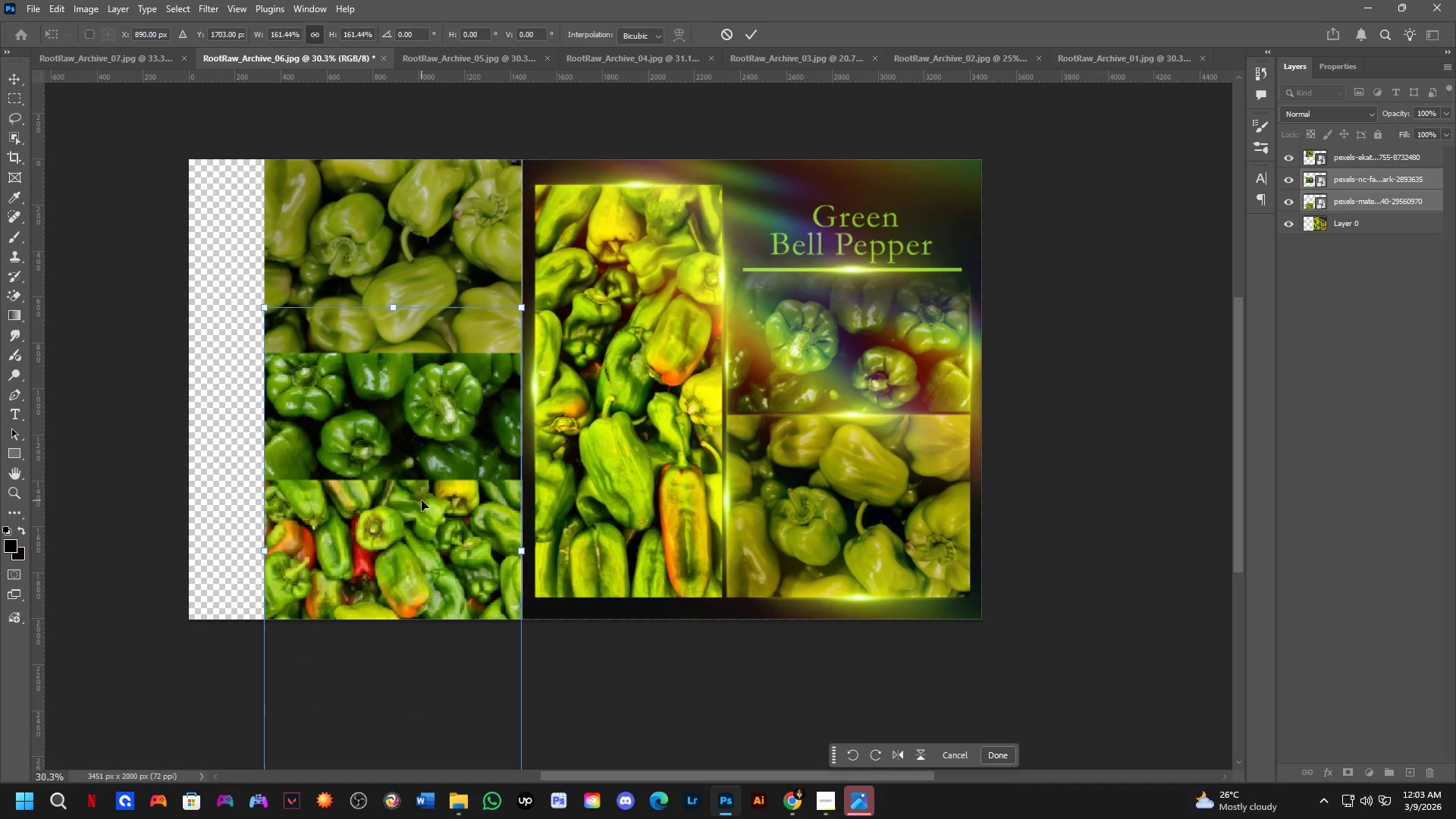 
key(Shift+ShiftLeft)
 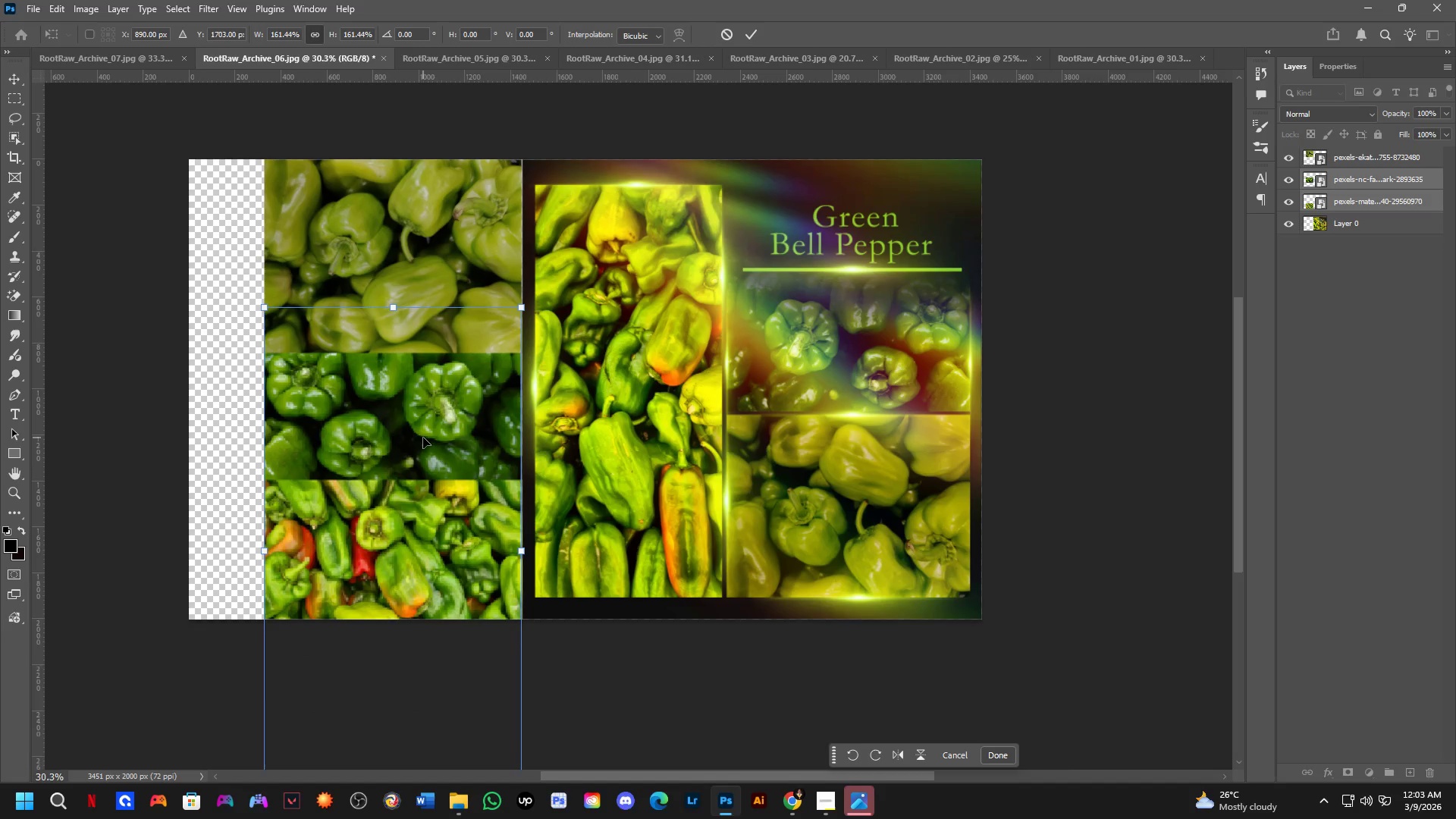 
key(NumpadEnter)
 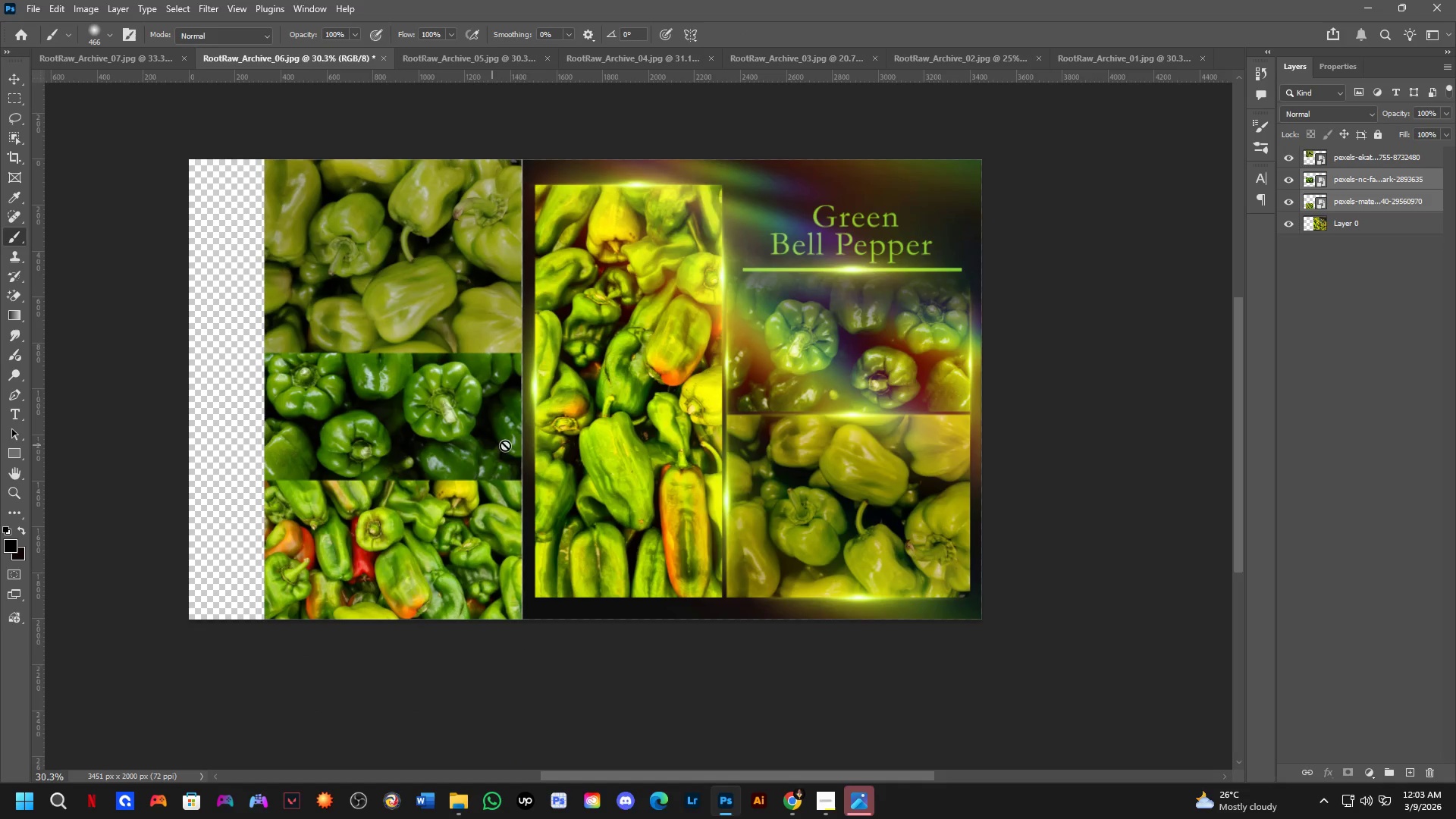 
key(Space)
 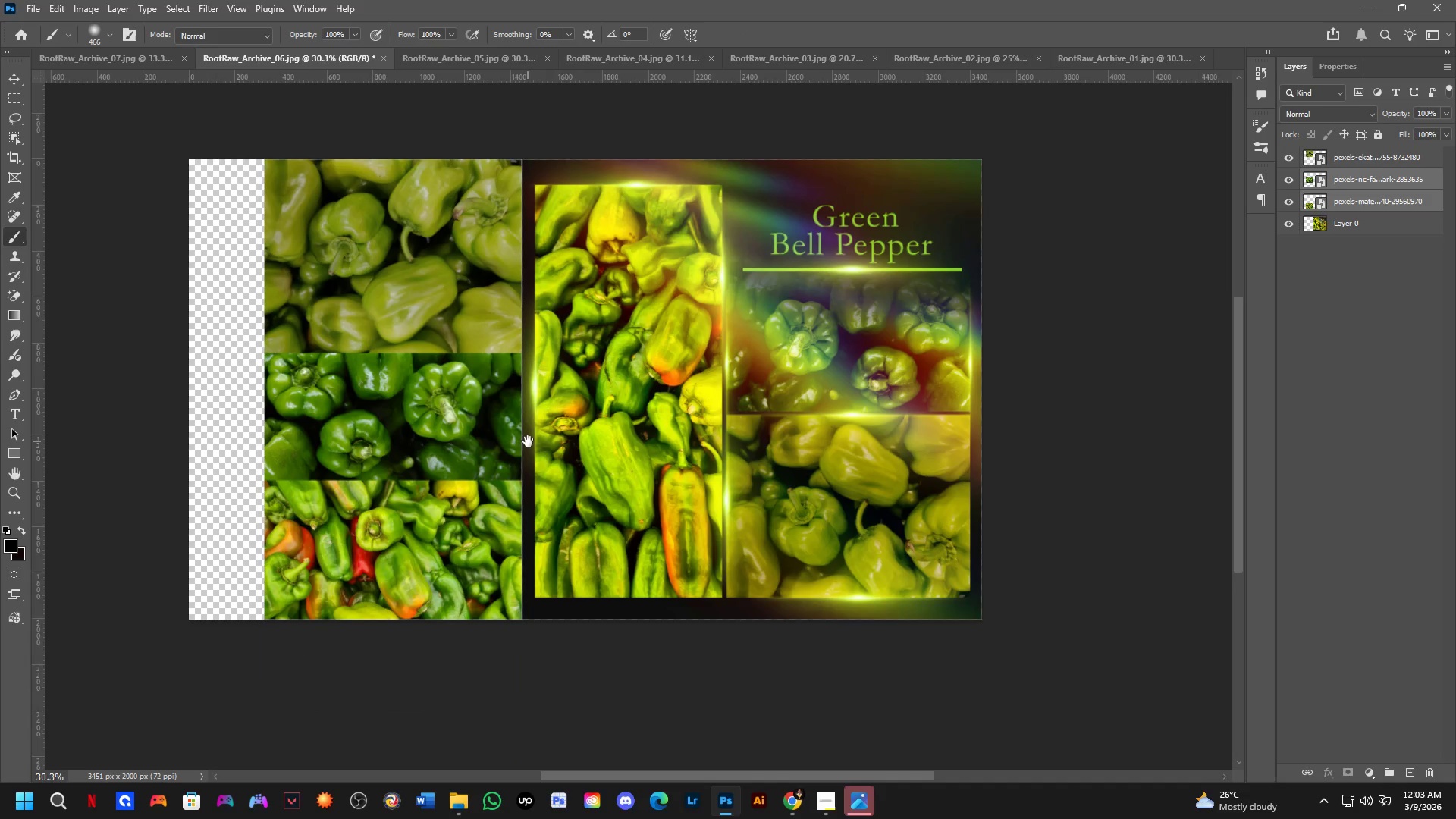 
left_click_drag(start_coordinate=[529, 441], to_coordinate=[534, 456])
 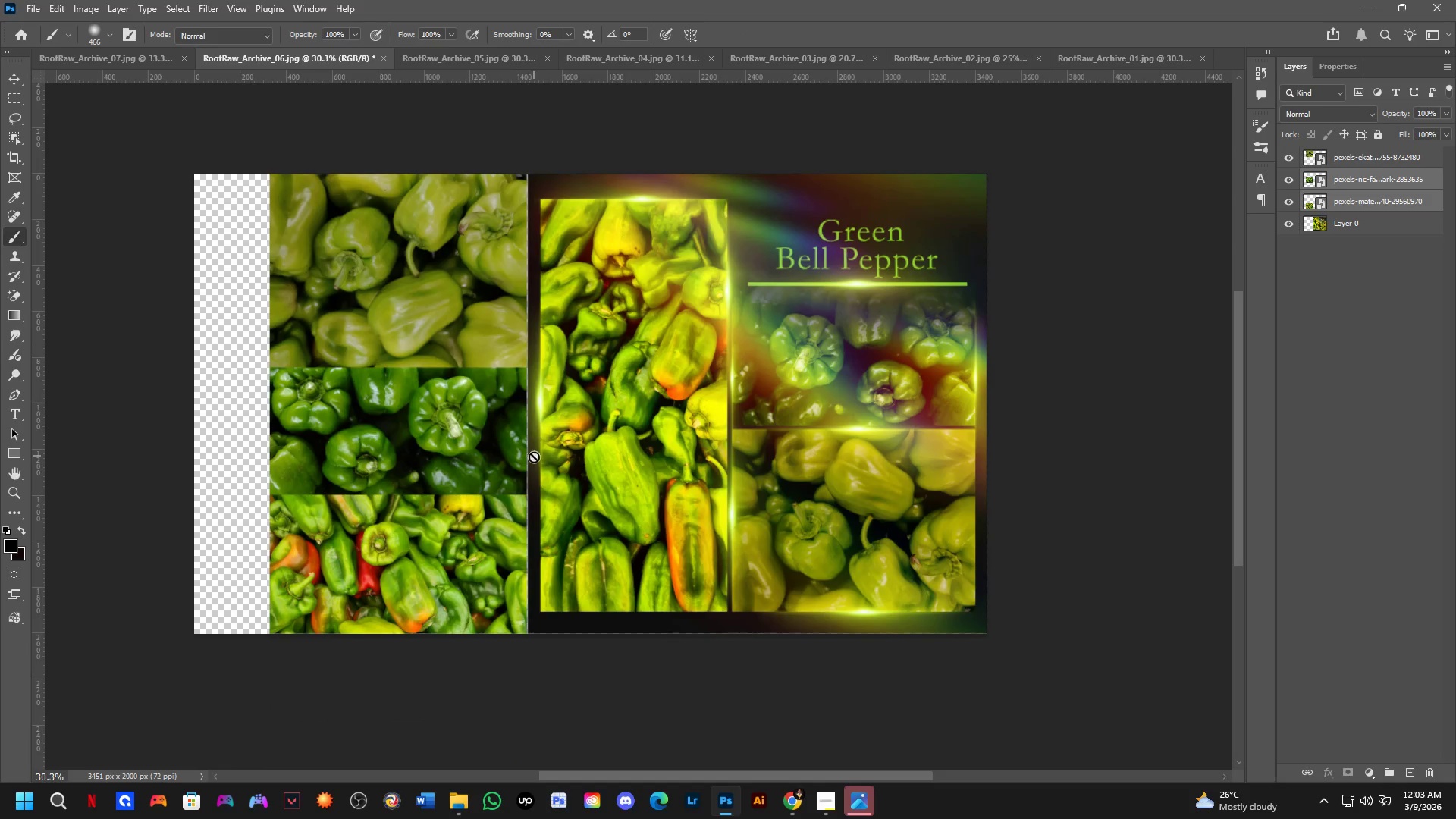 
key(C)
 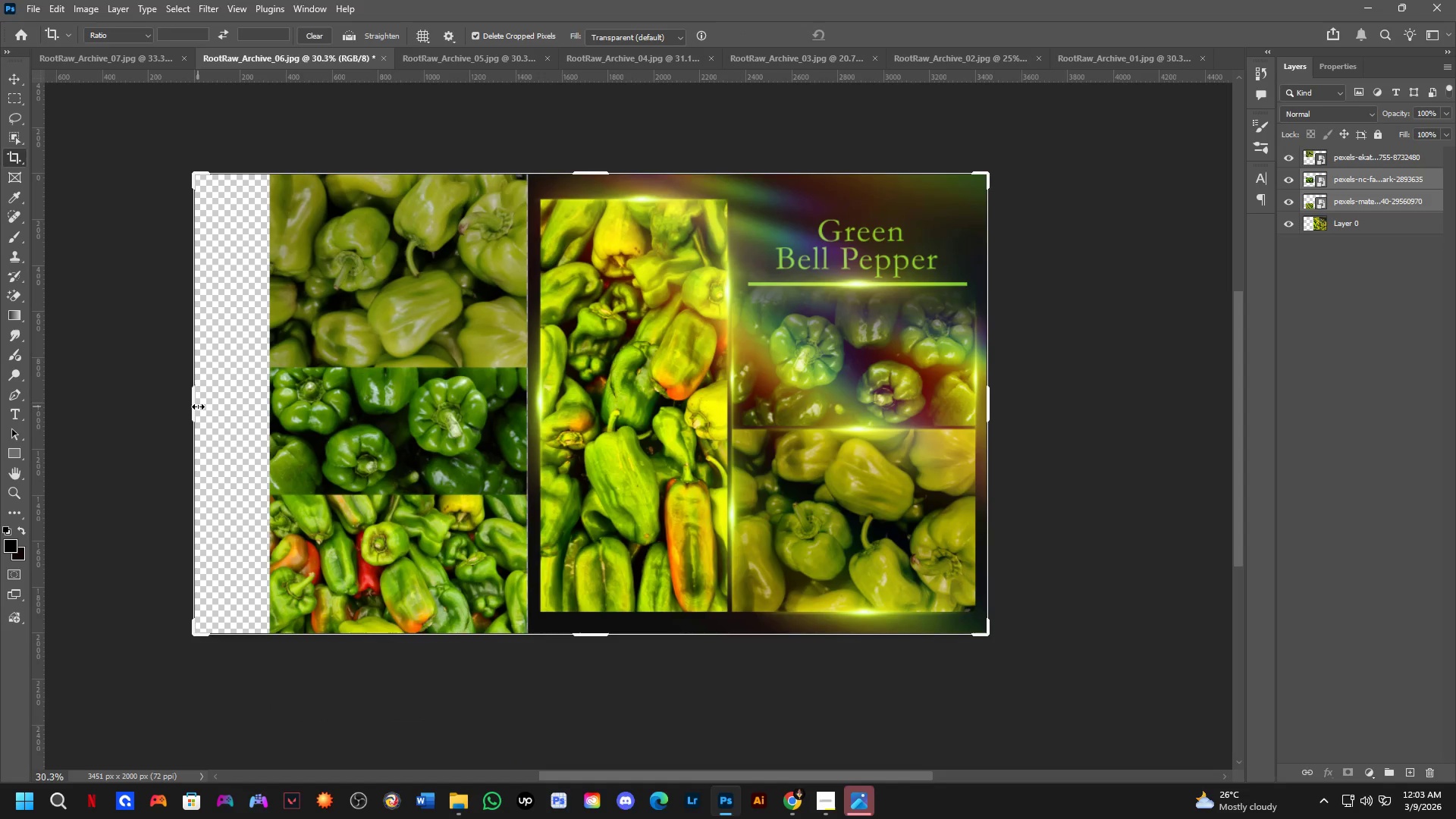 
left_click_drag(start_coordinate=[197, 408], to_coordinate=[234, 432])
 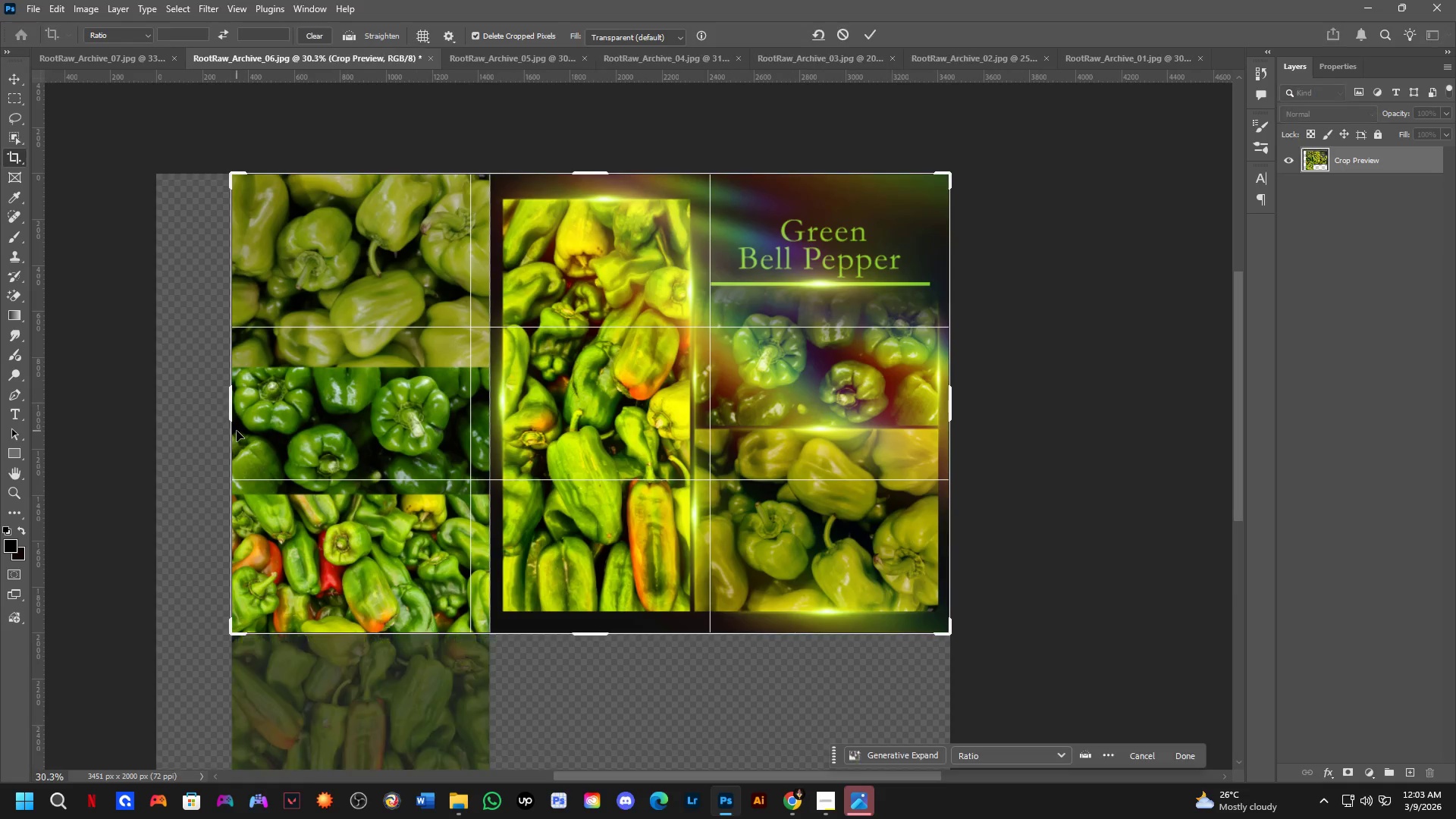 
key(NumpadEnter)
 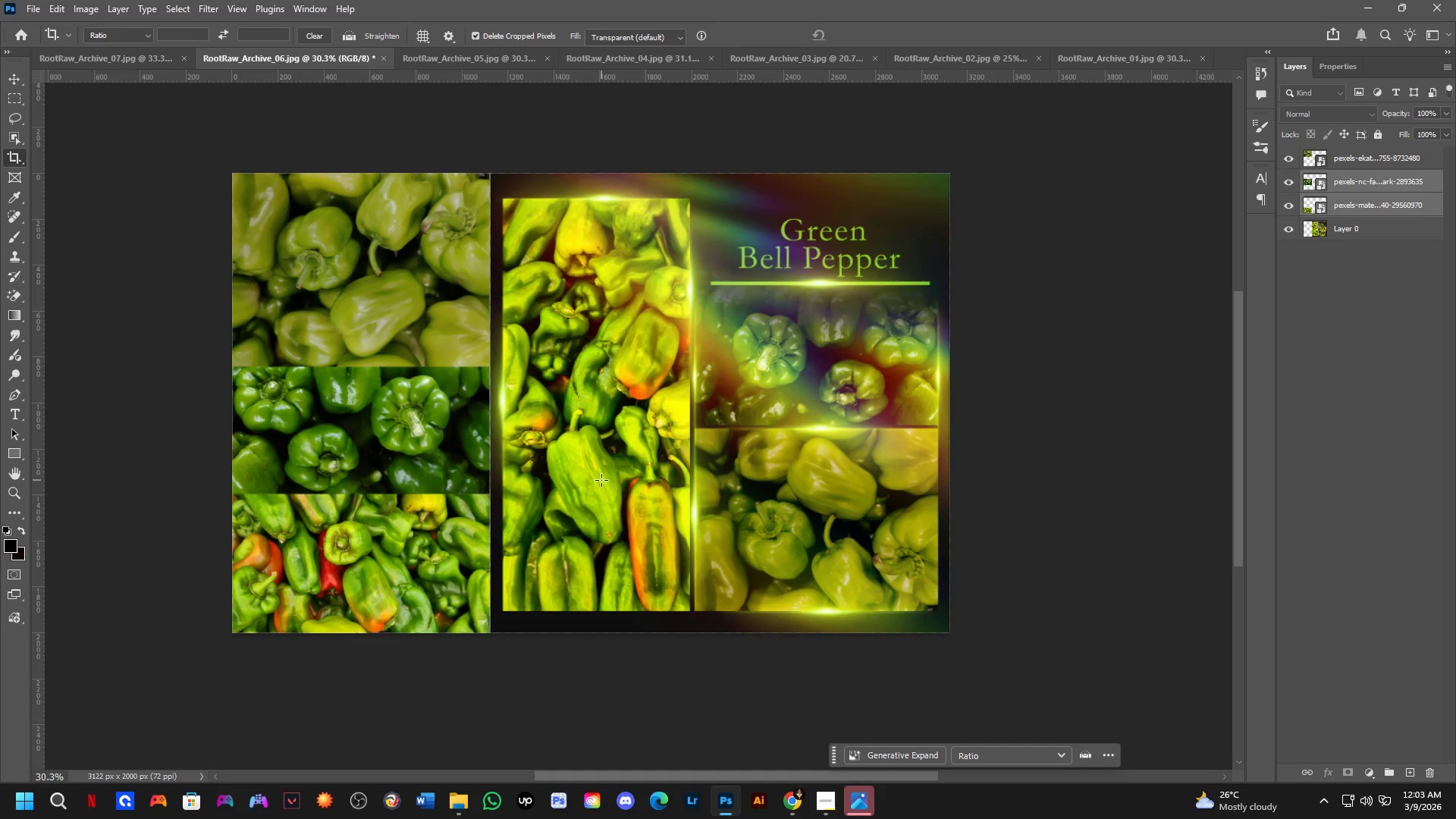 
hold_key(key=Space, duration=0.39)
 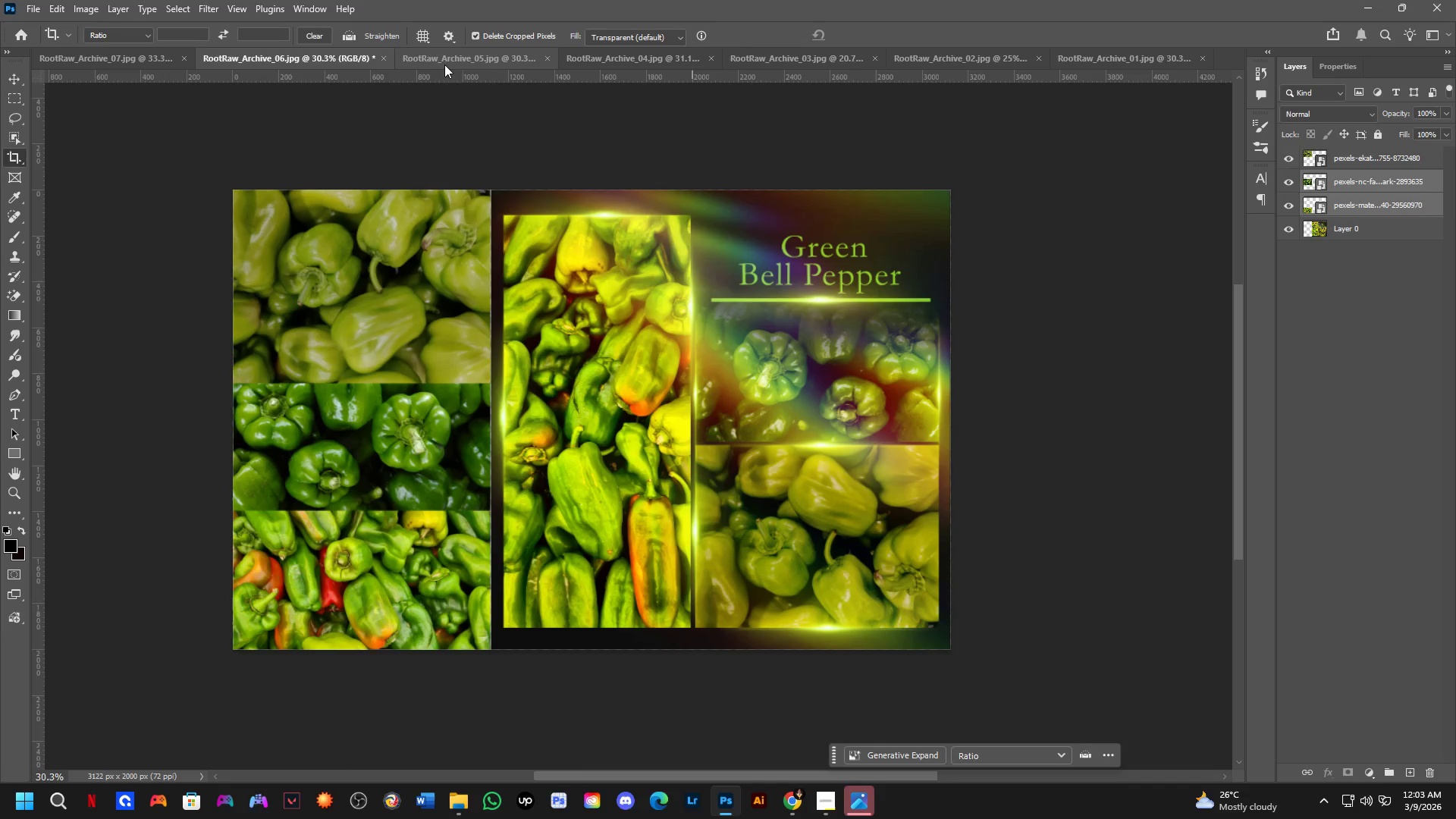 
left_click_drag(start_coordinate=[634, 486], to_coordinate=[635, 503])
 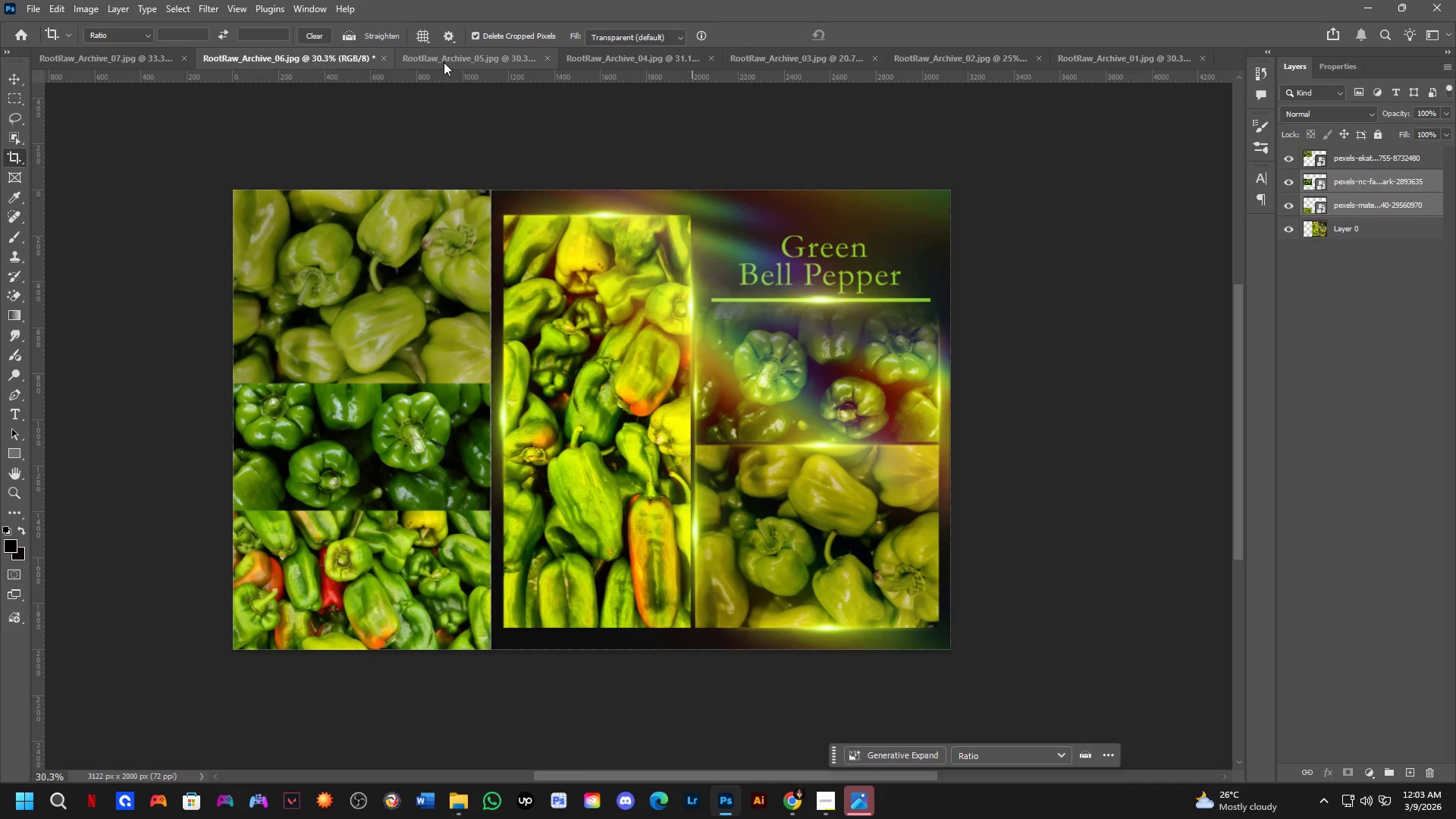 
left_click([444, 62])
 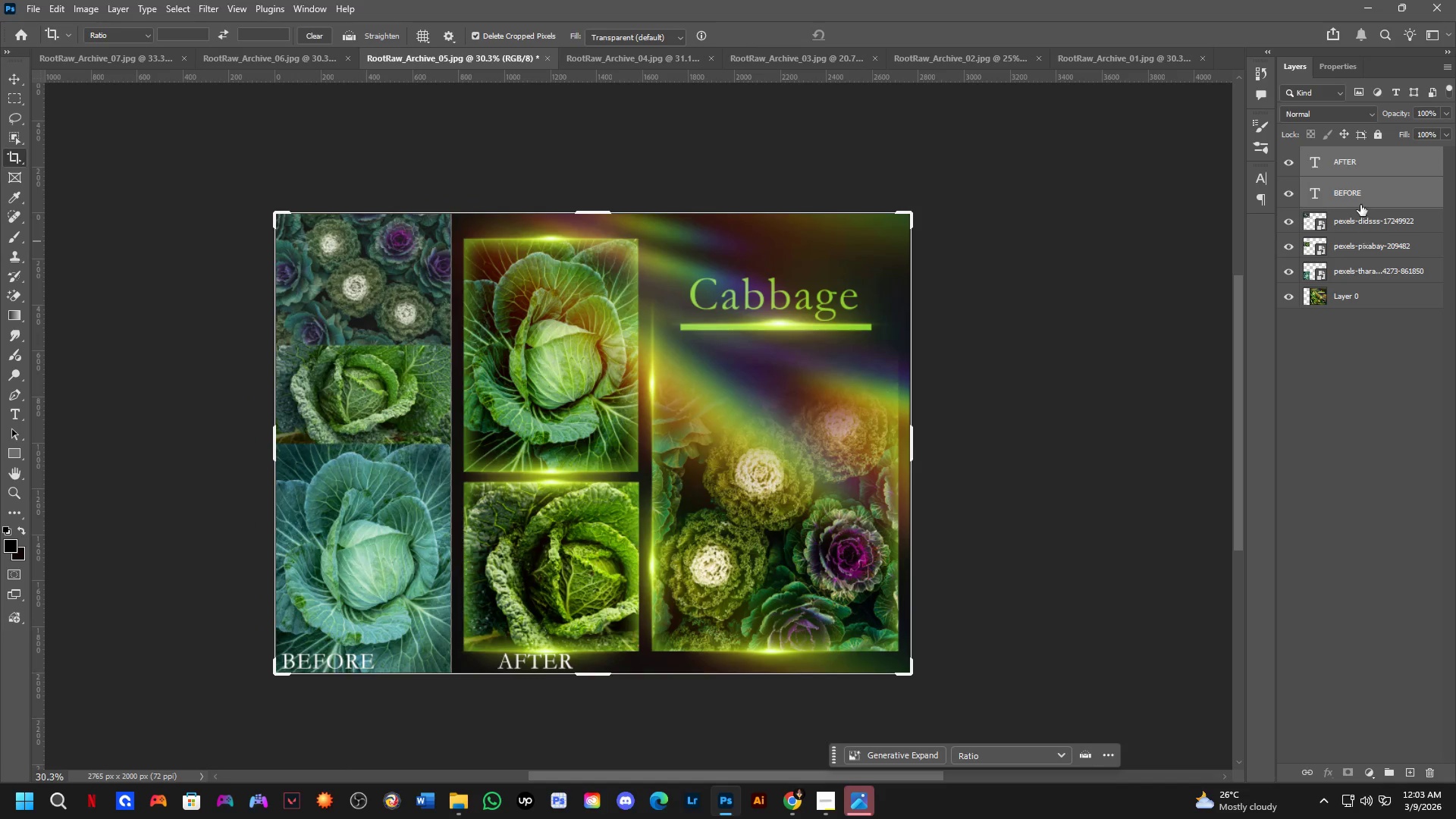 
left_click_drag(start_coordinate=[1360, 196], to_coordinate=[630, 416])
 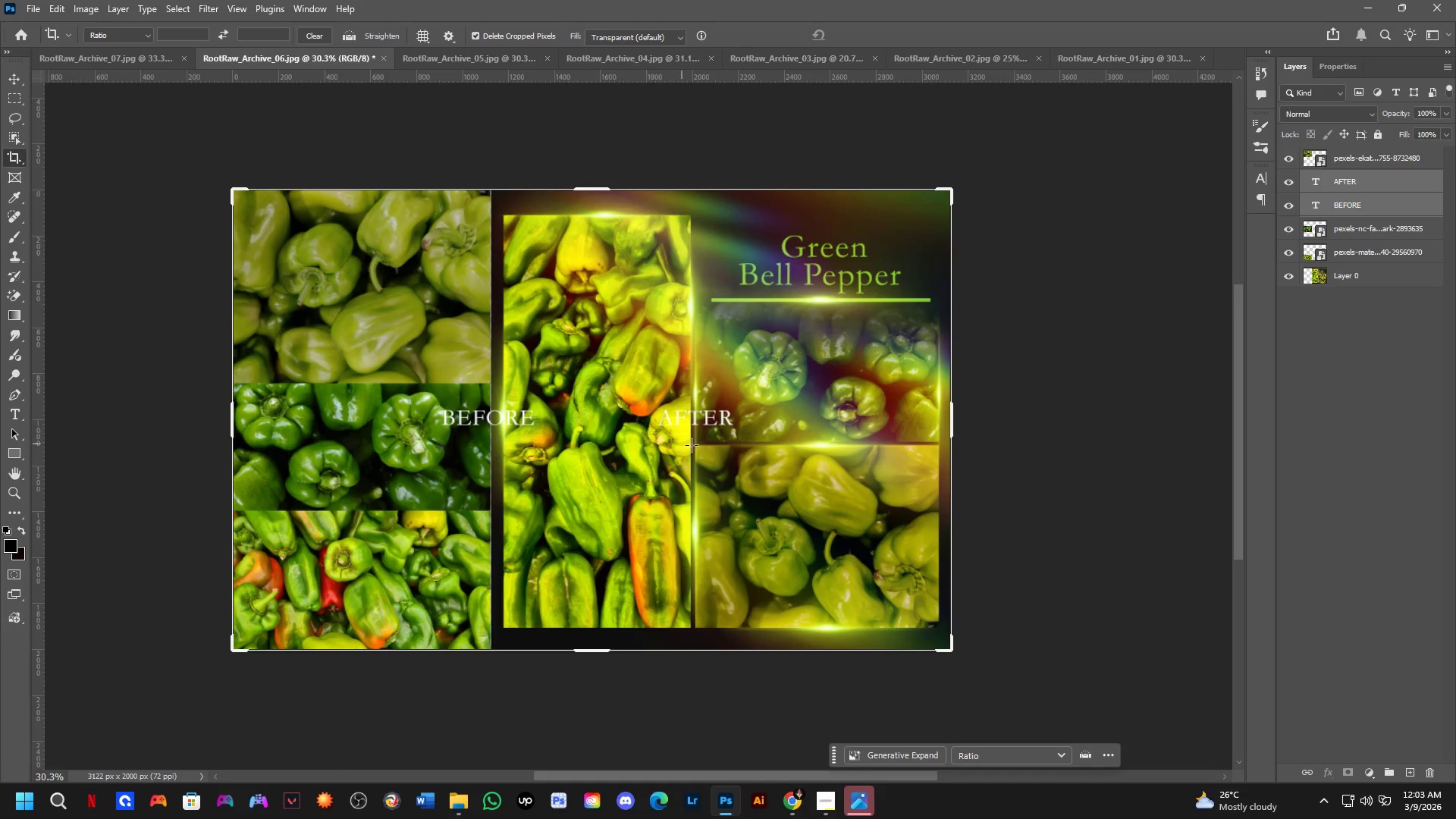 
hold_key(key=ShiftLeft, duration=0.42)
 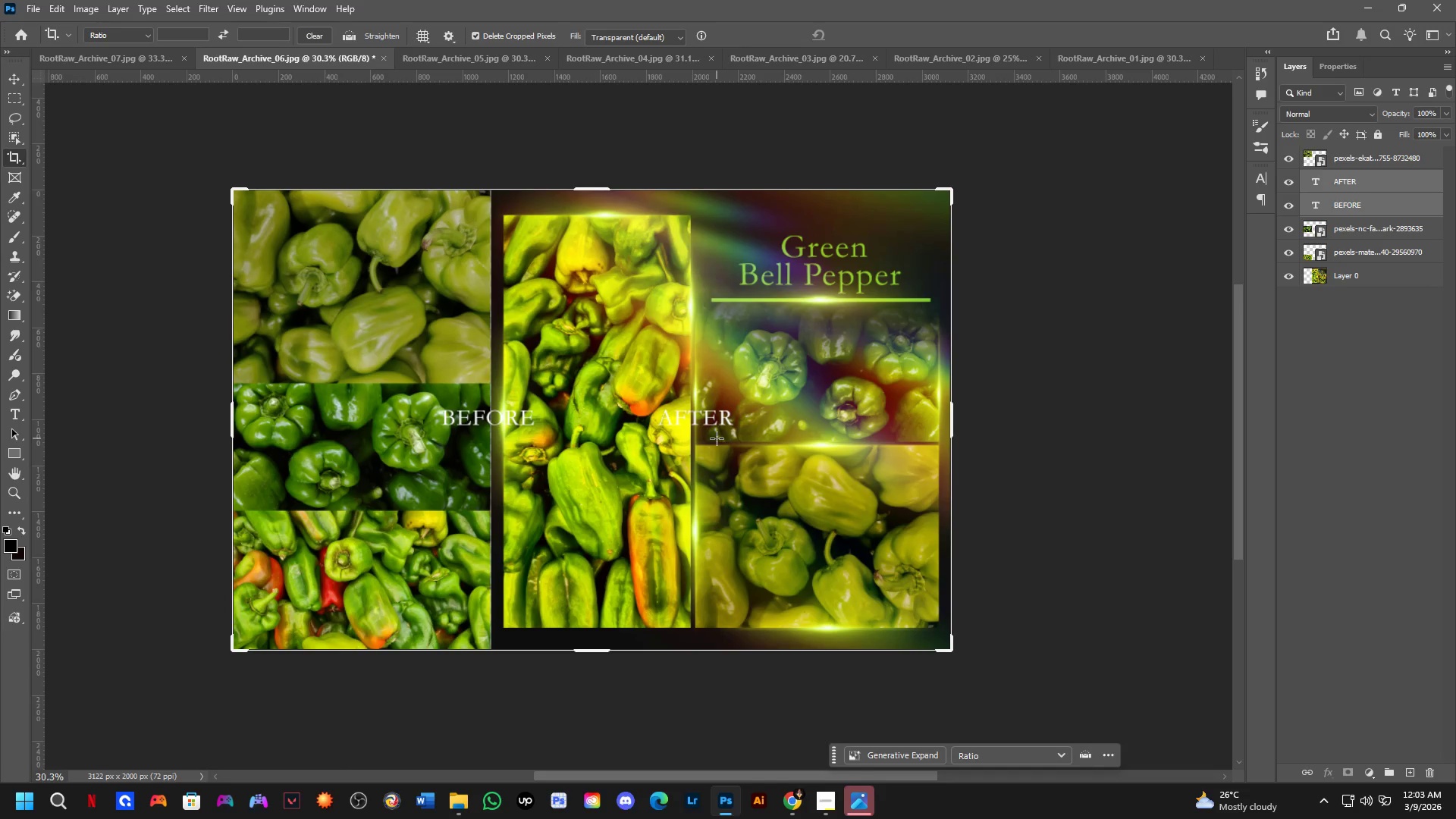 
key(B)
 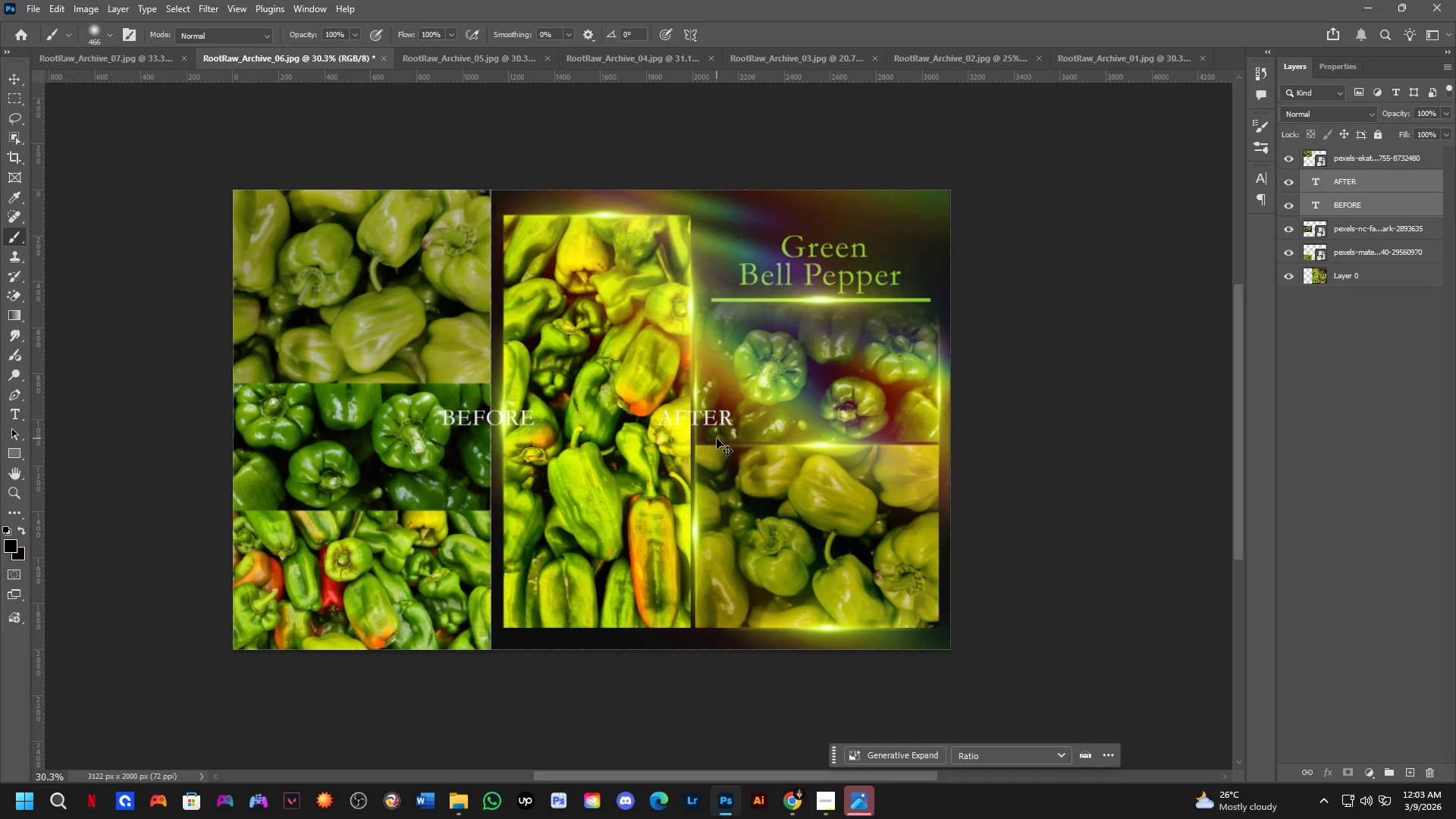 
key(Control+T)
 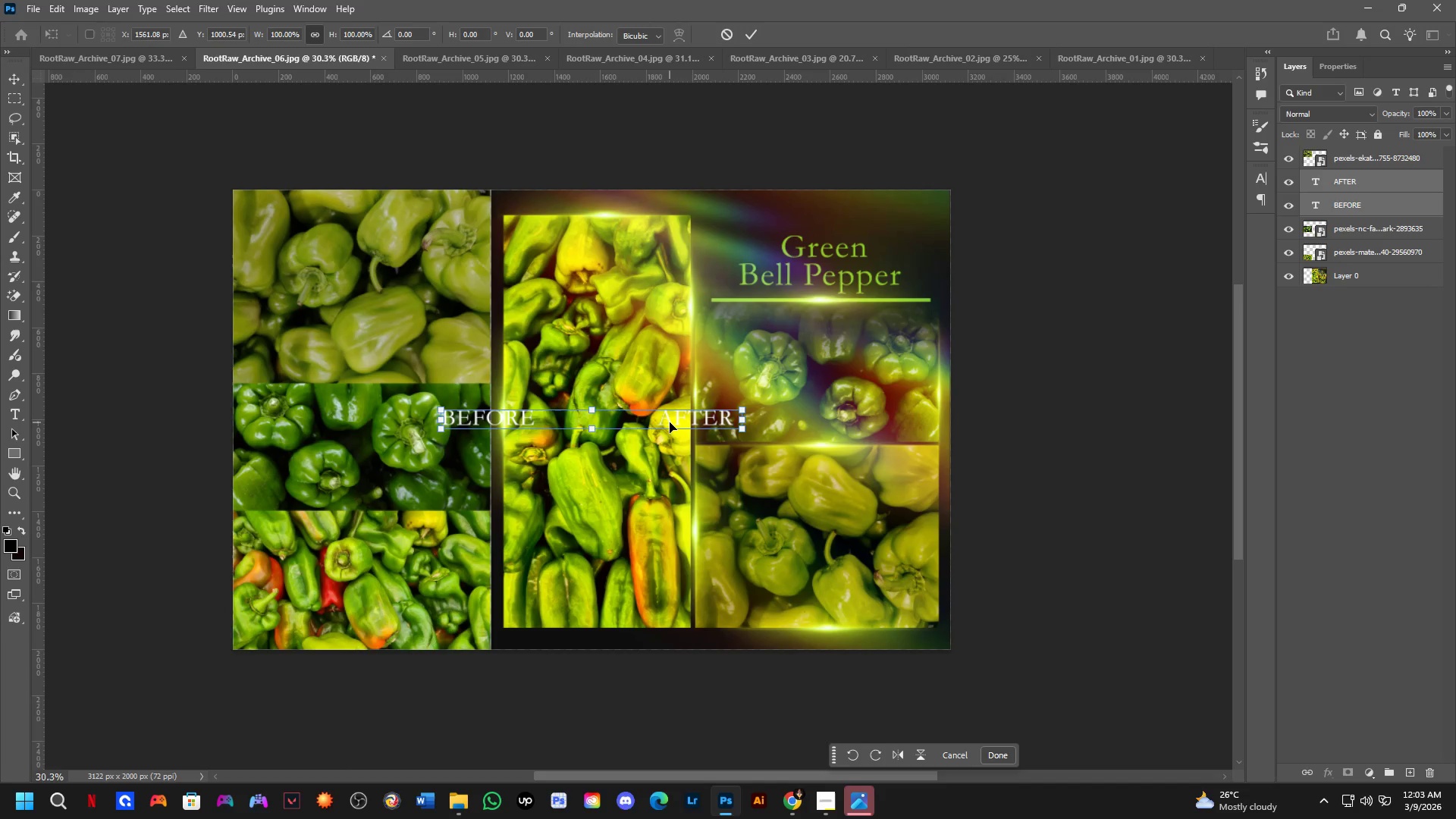 
left_click_drag(start_coordinate=[670, 422], to_coordinate=[529, 610])
 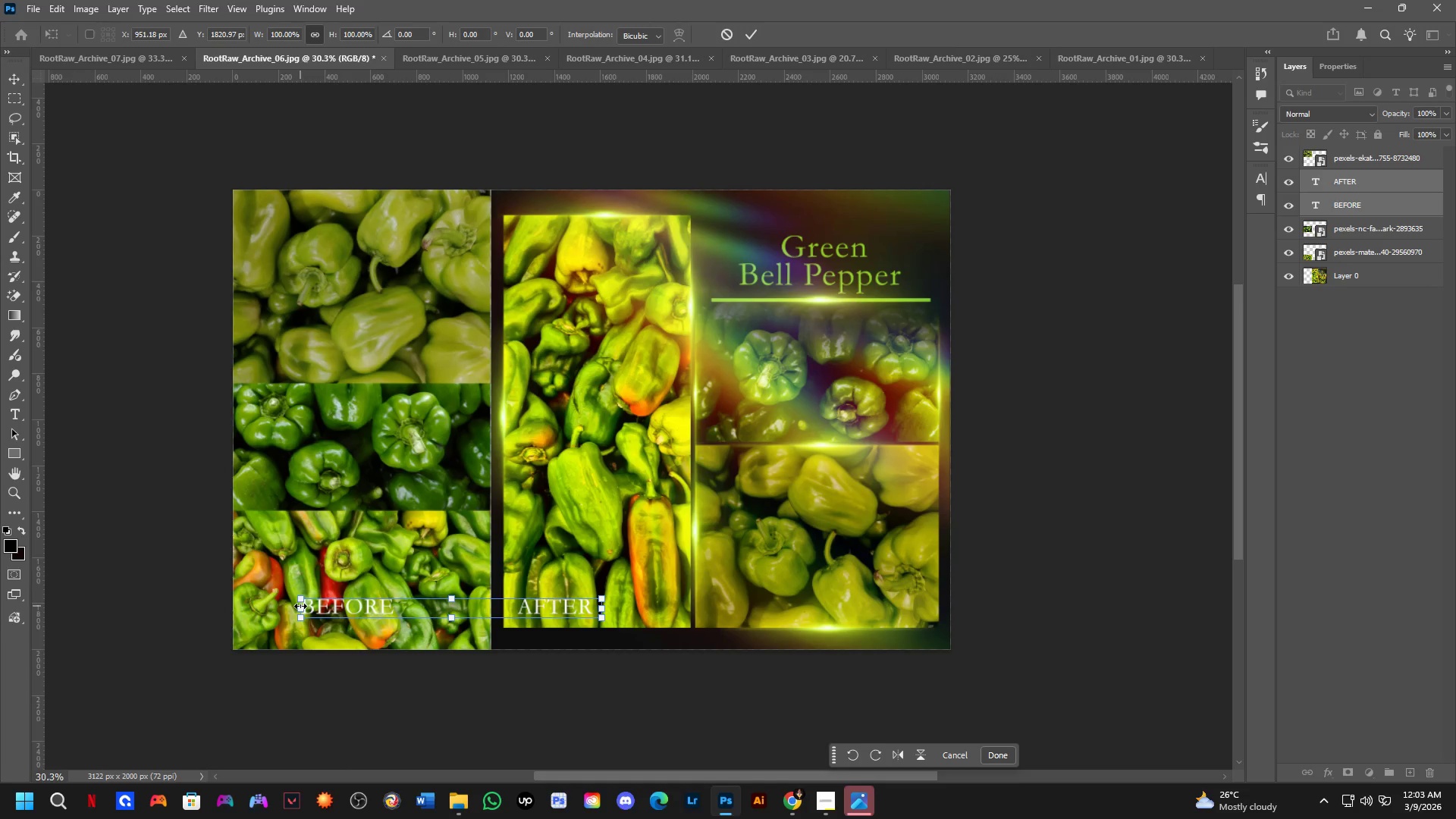 
left_click_drag(start_coordinate=[300, 606], to_coordinate=[249, 615])
 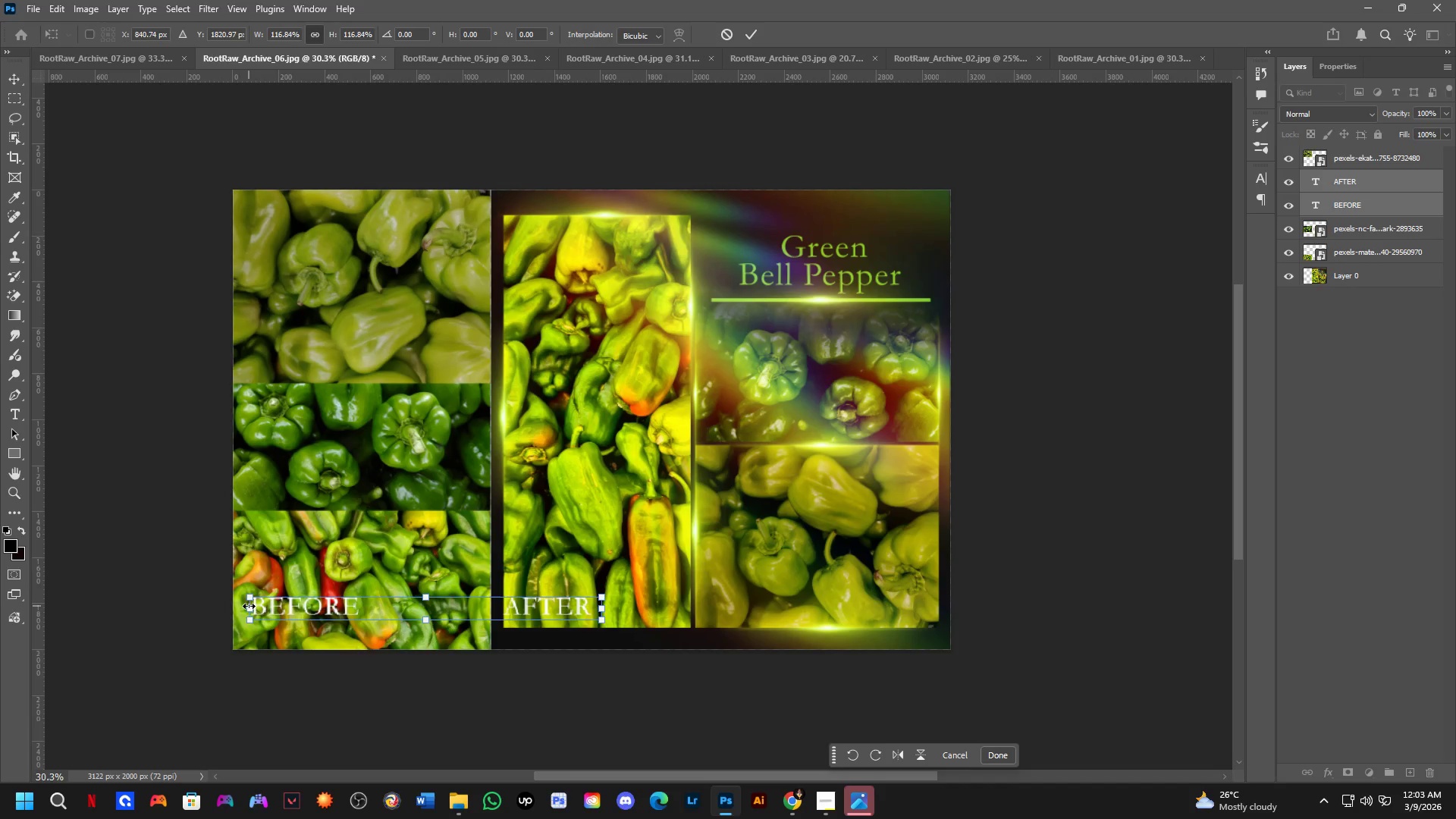 
key(NumpadEnter)
 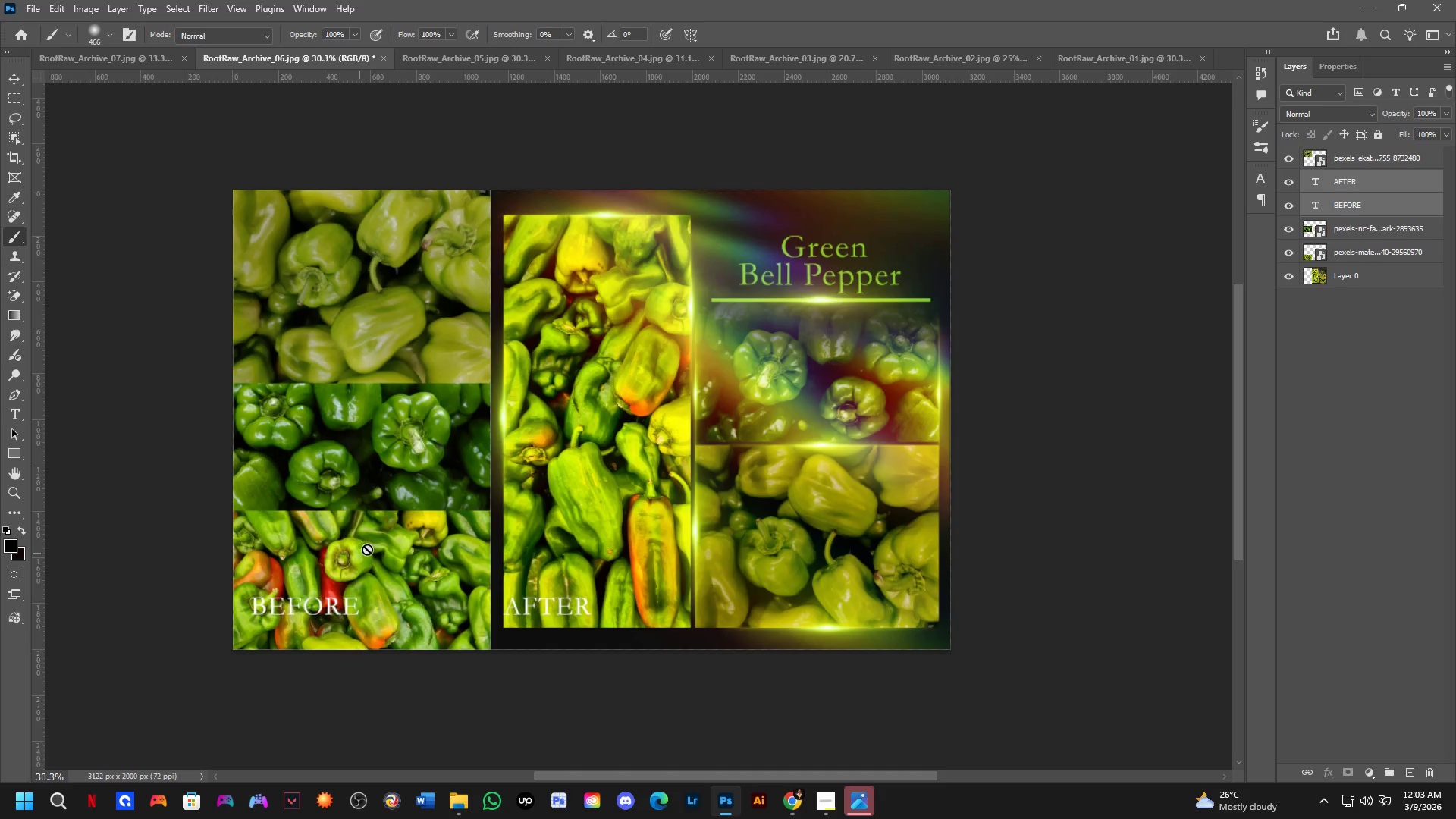 
scroll: coordinate [446, 520], scroll_direction: down, amount: 1.0
 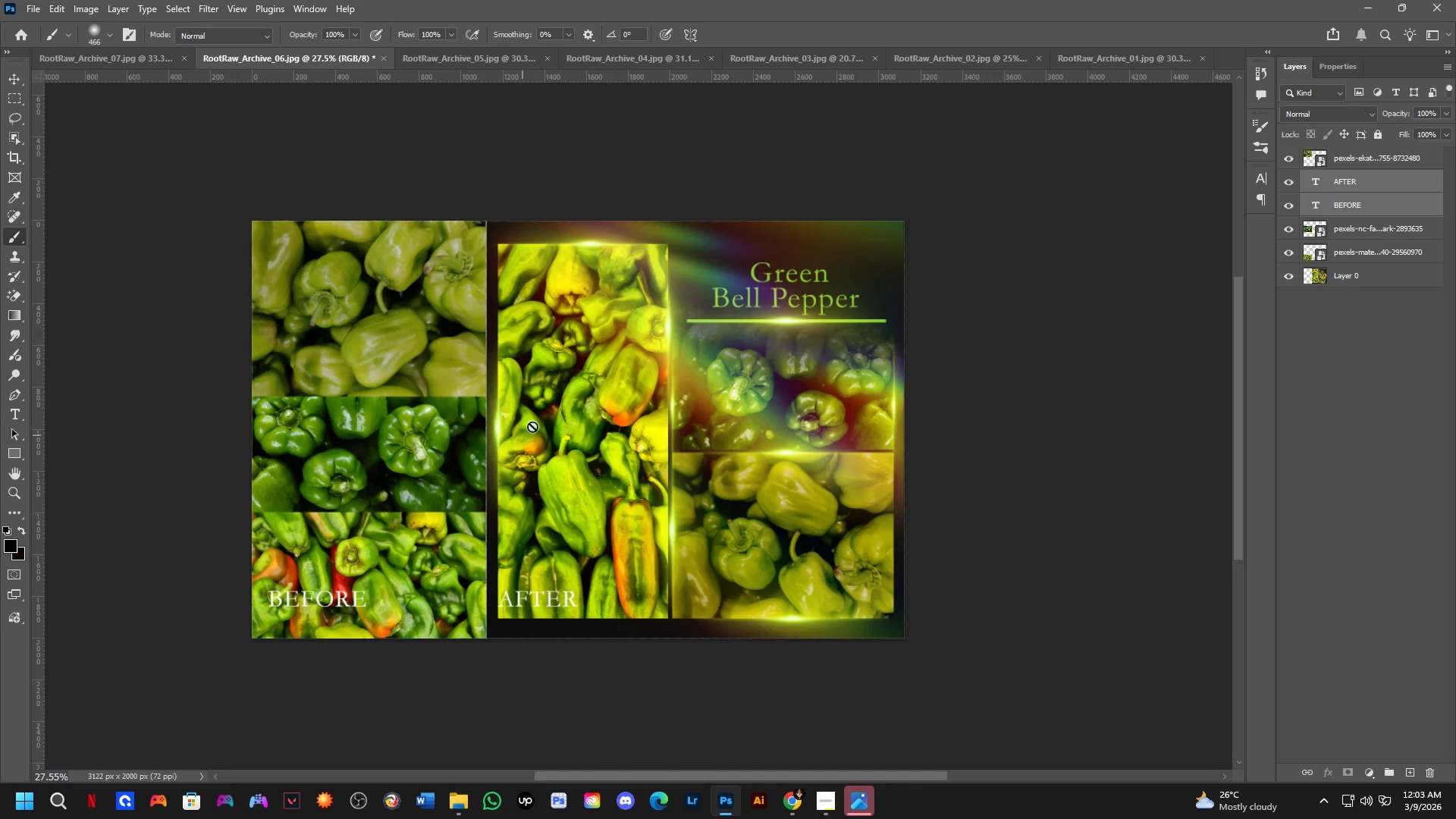 
hold_key(key=Space, duration=0.41)
 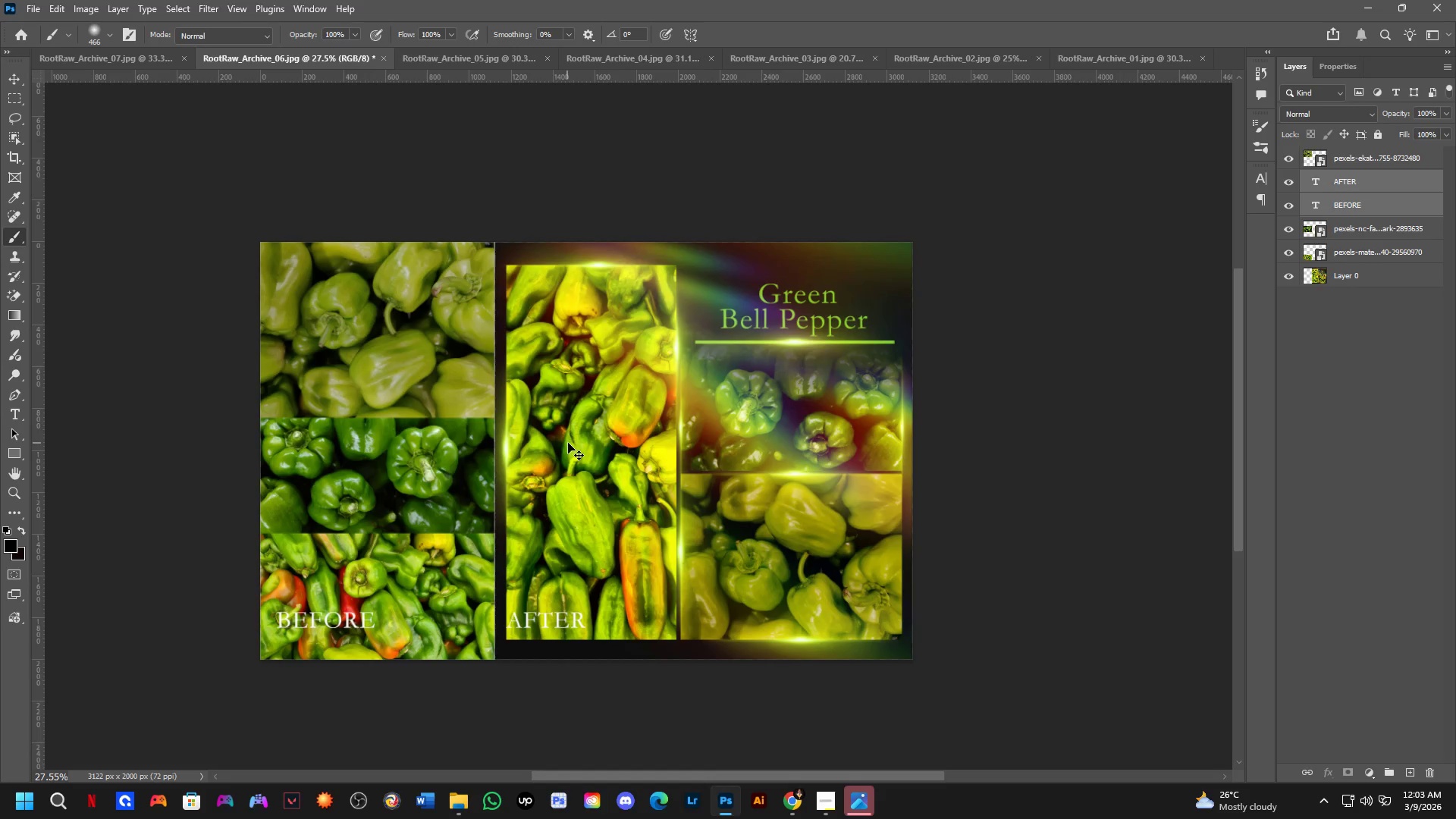 
left_click_drag(start_coordinate=[540, 425], to_coordinate=[548, 447])
 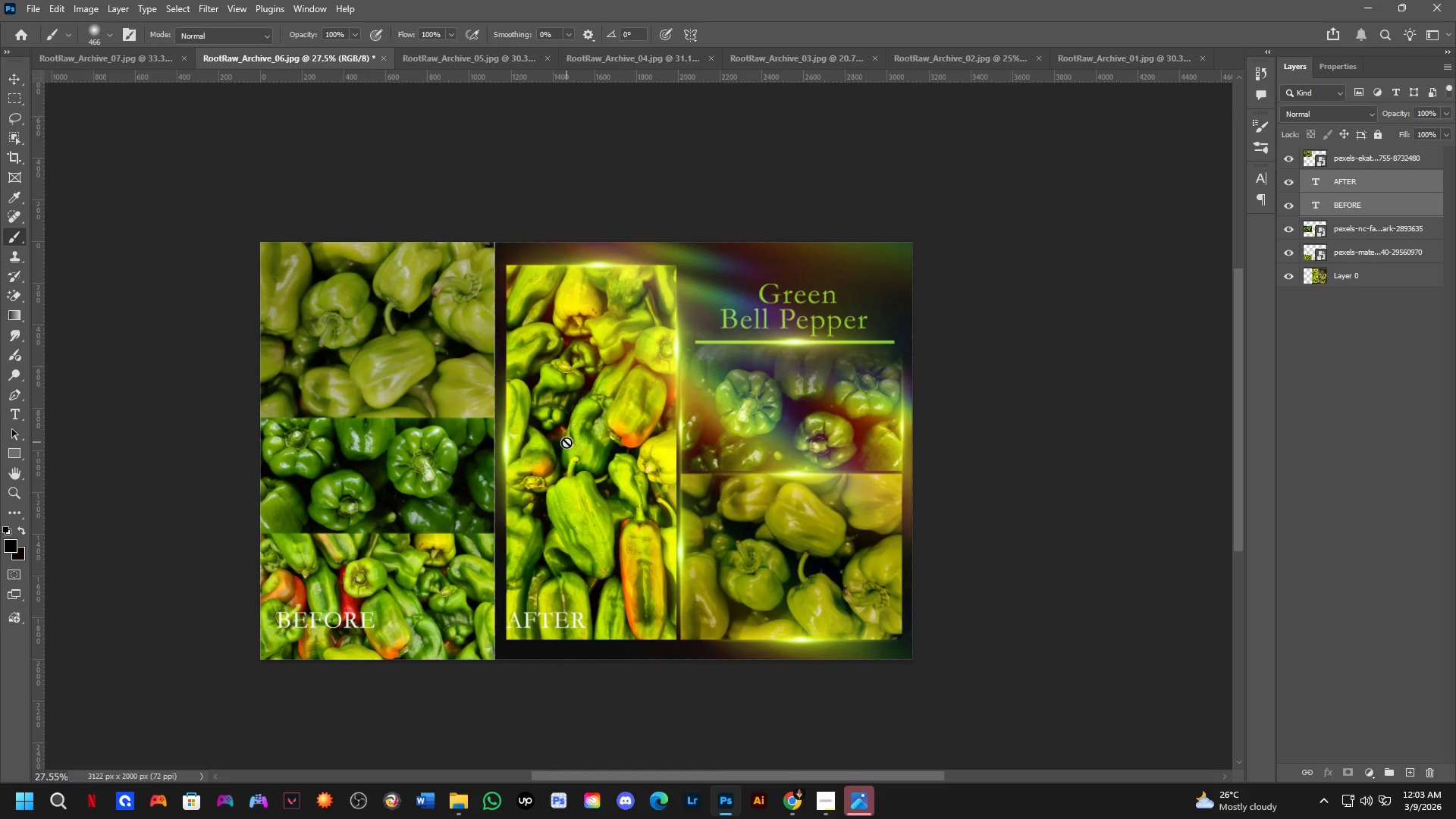 
key(Control+Shift+S)
 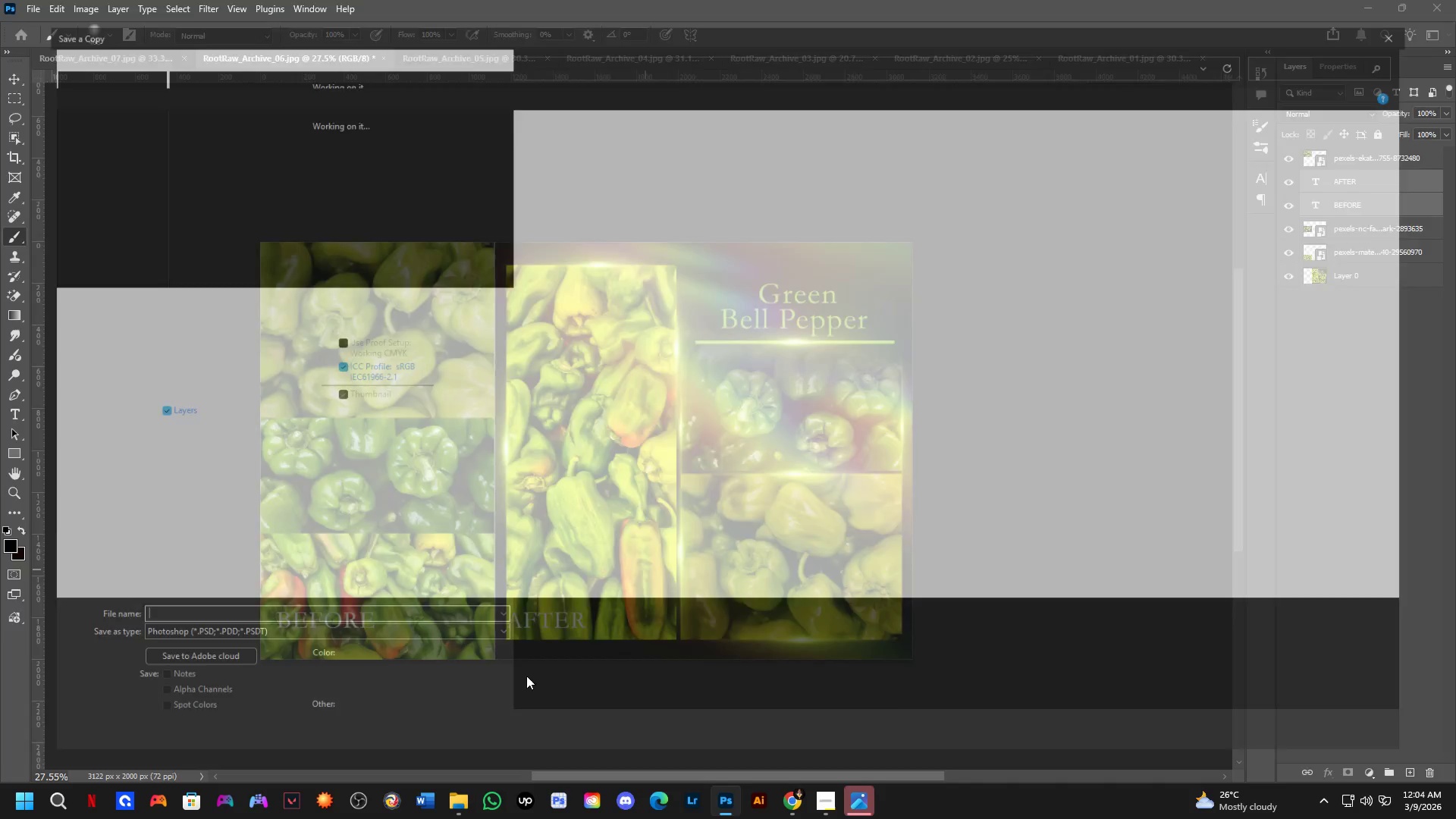 
left_click([542, 647])
 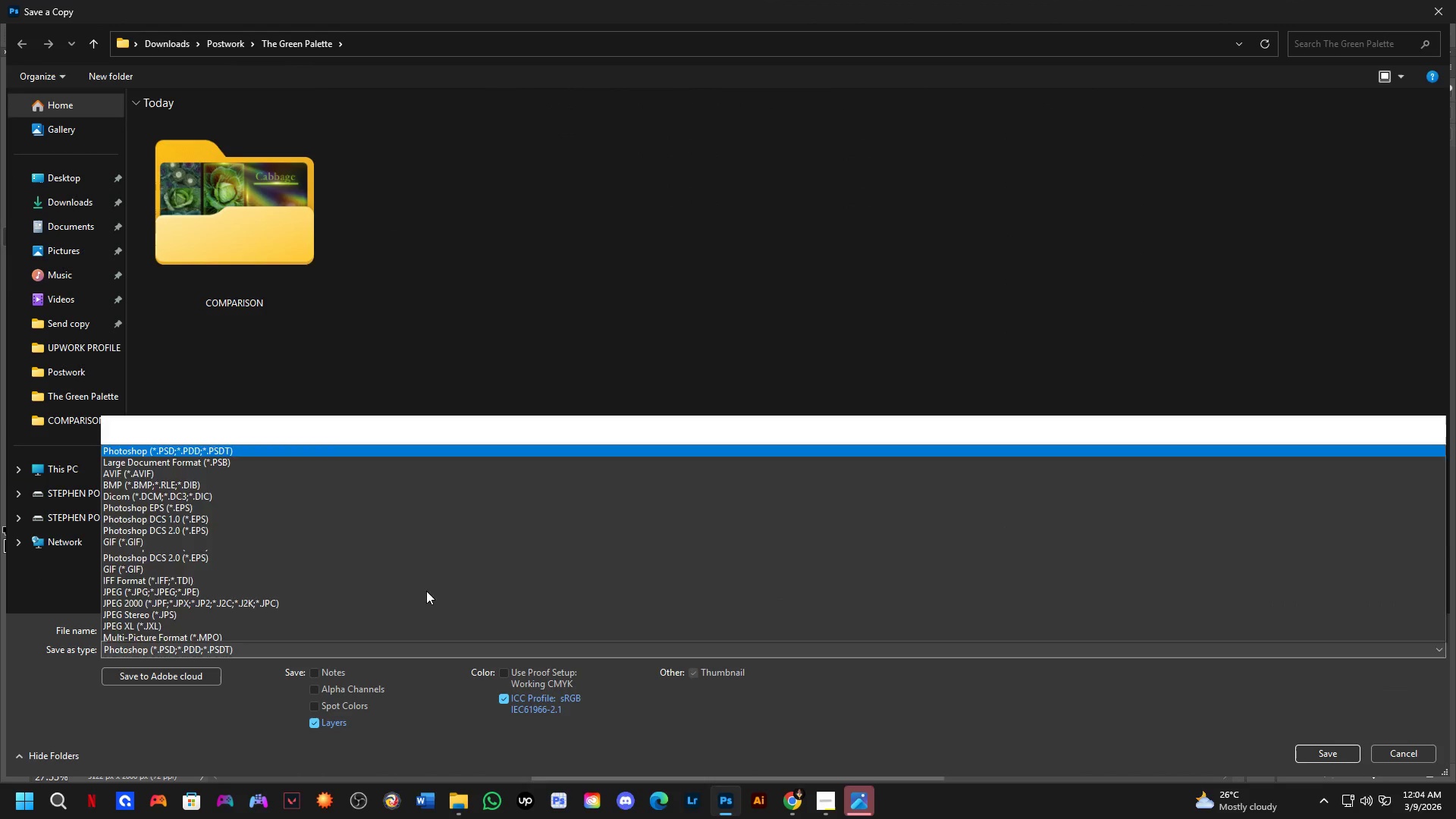 
left_click_drag(start_coordinate=[359, 548], to_coordinate=[462, 463])
 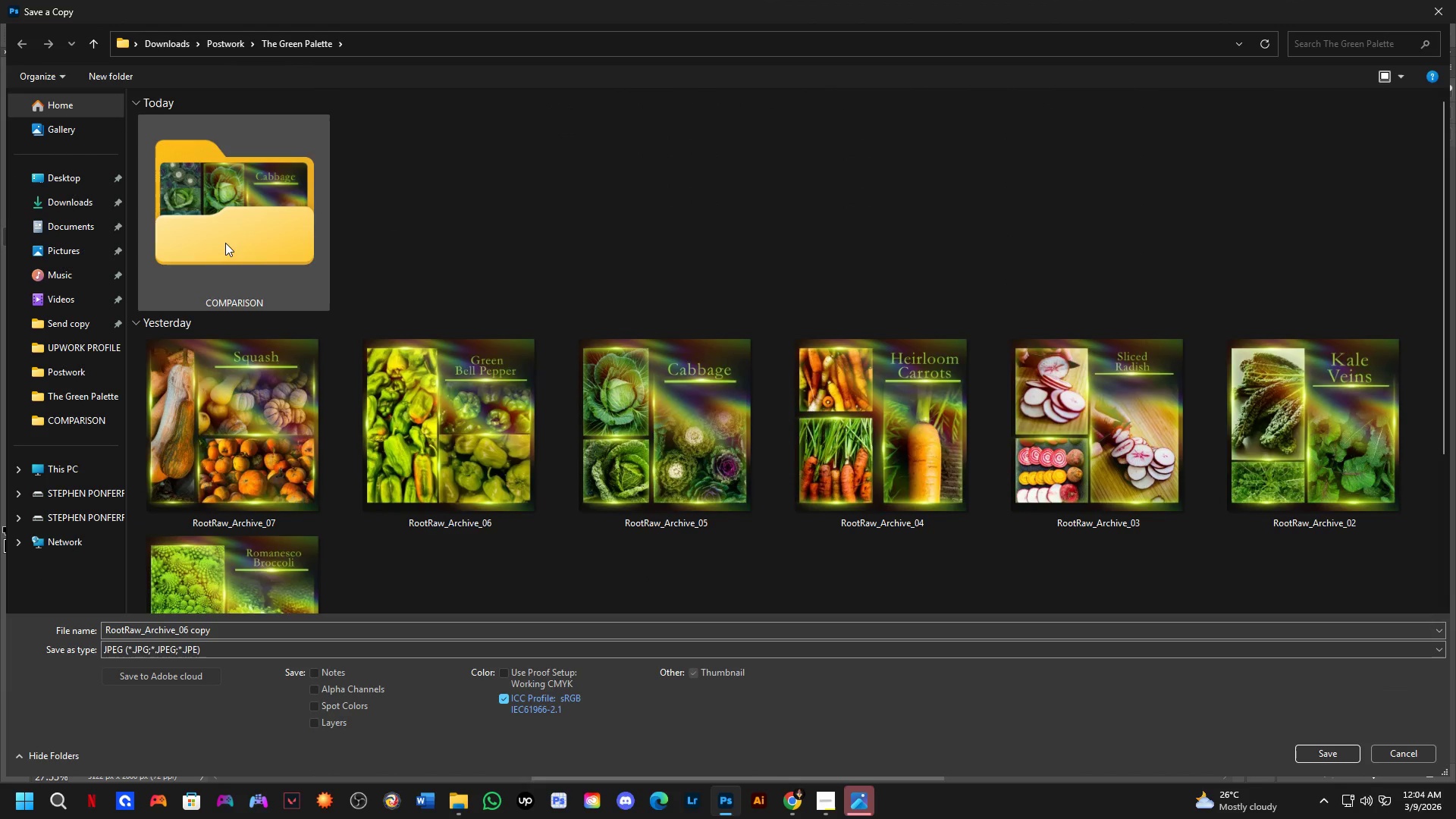 
double_click([226, 243])
 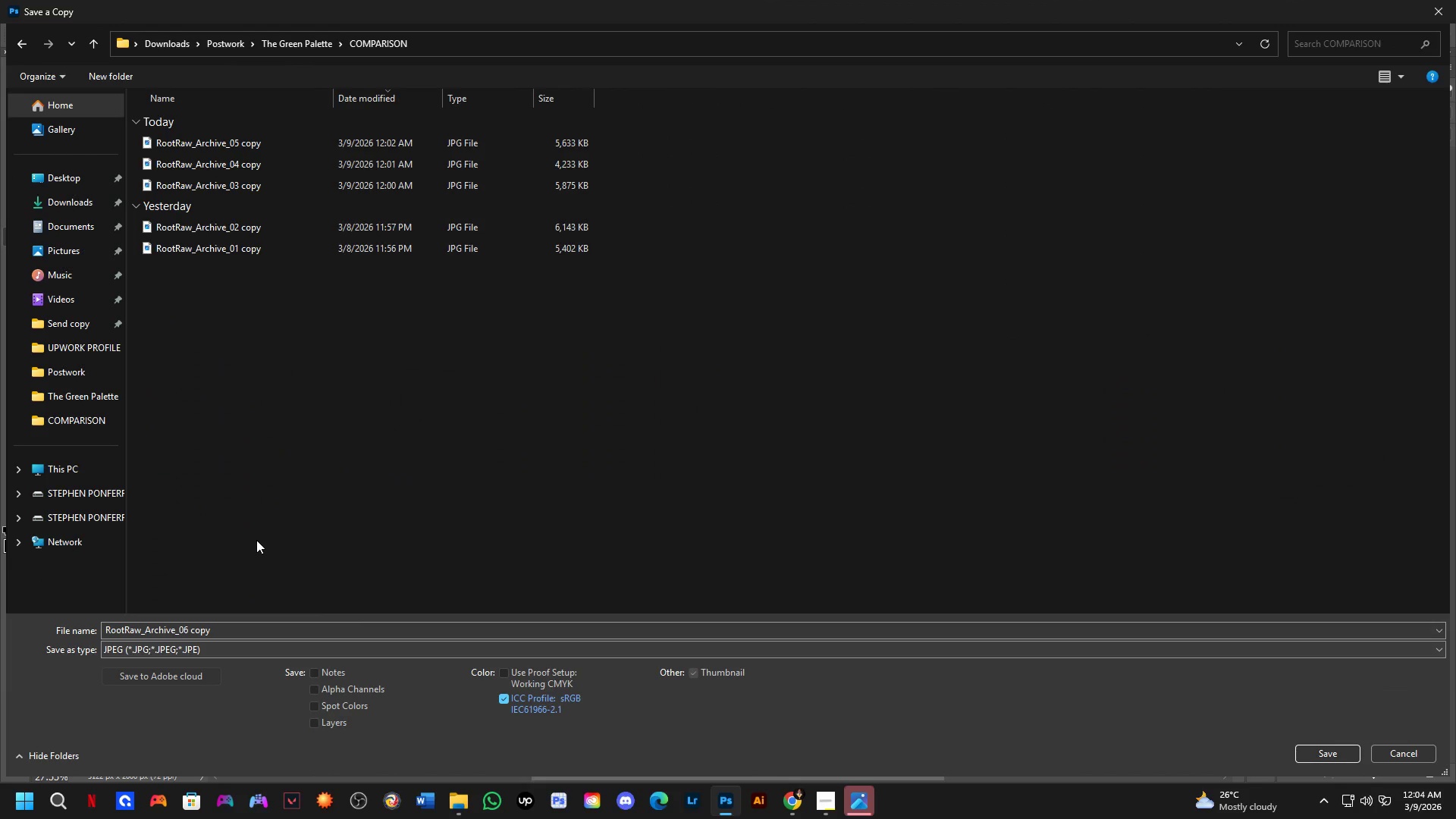 
key(NumpadEnter)
 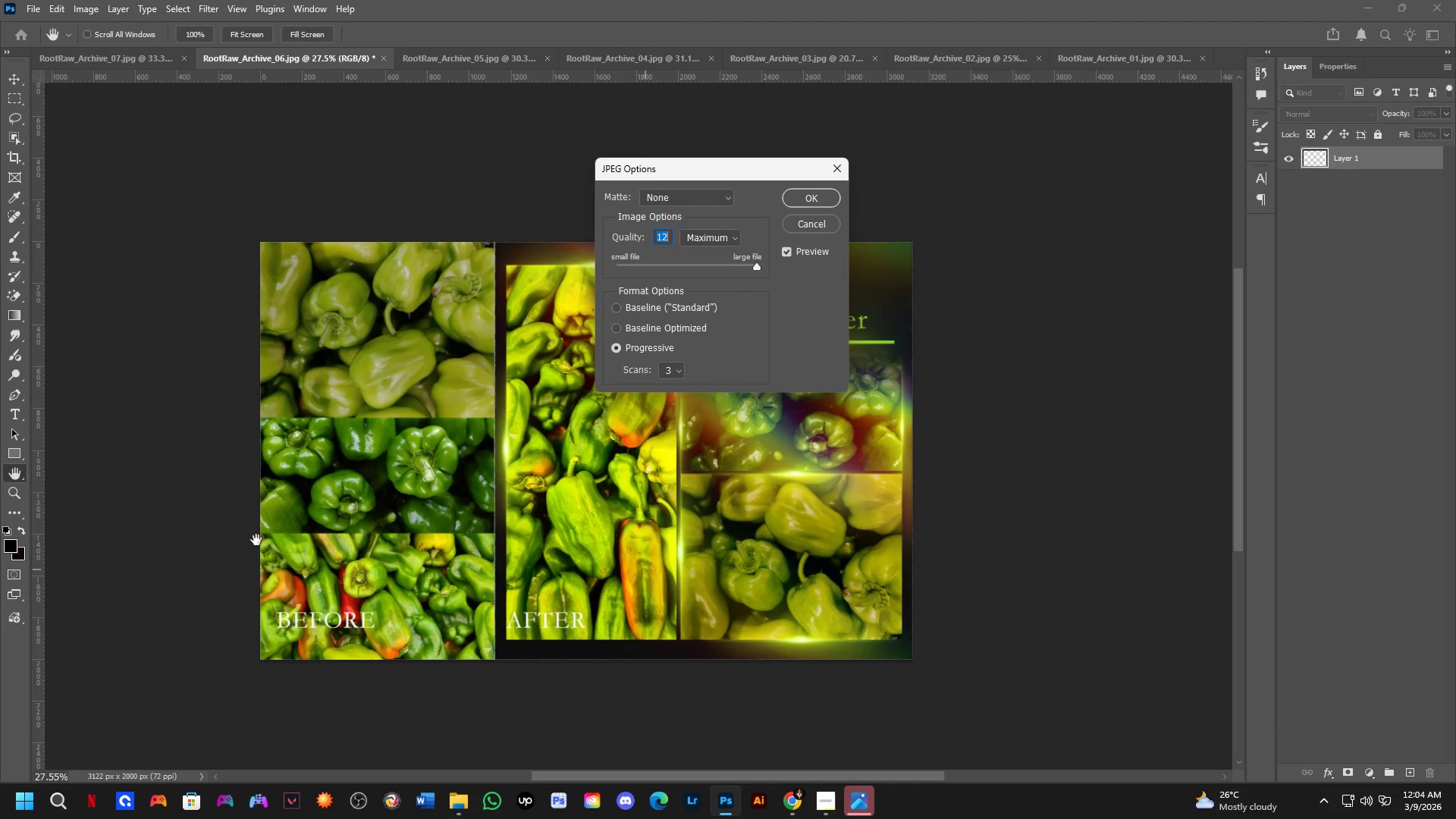 
key(NumpadEnter)
 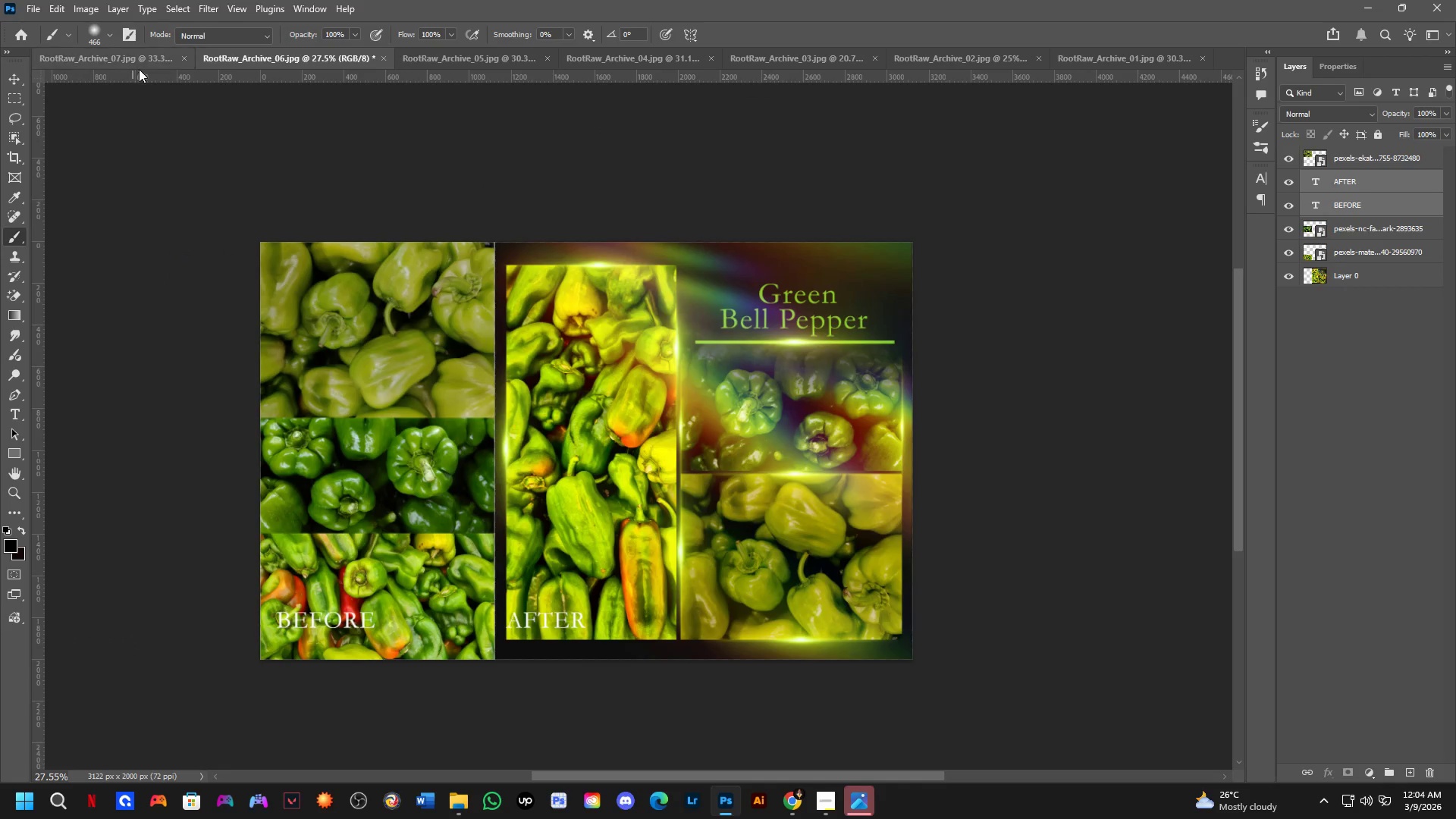 
left_click([144, 60])
 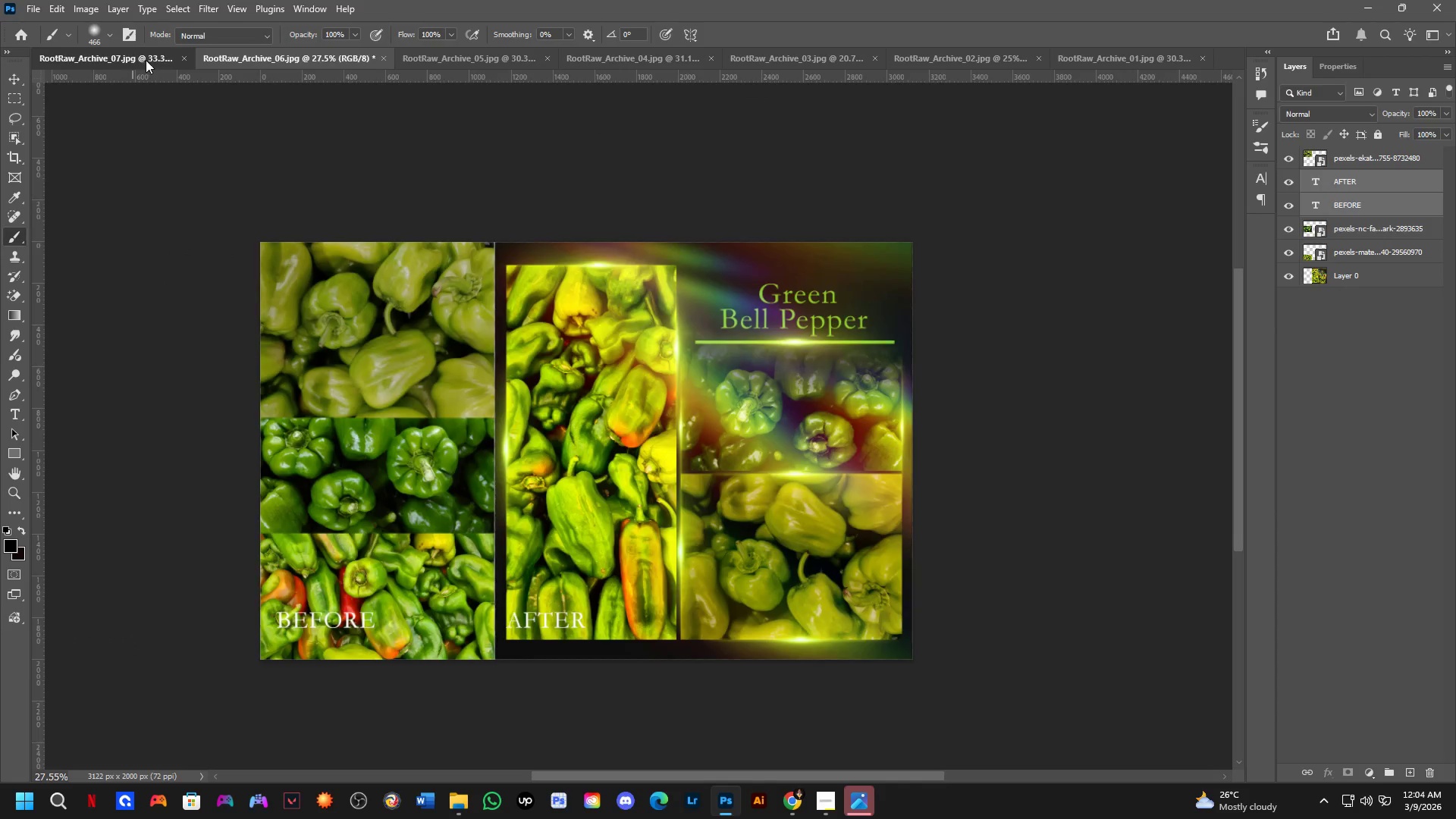 
key(Alt+Tab)
 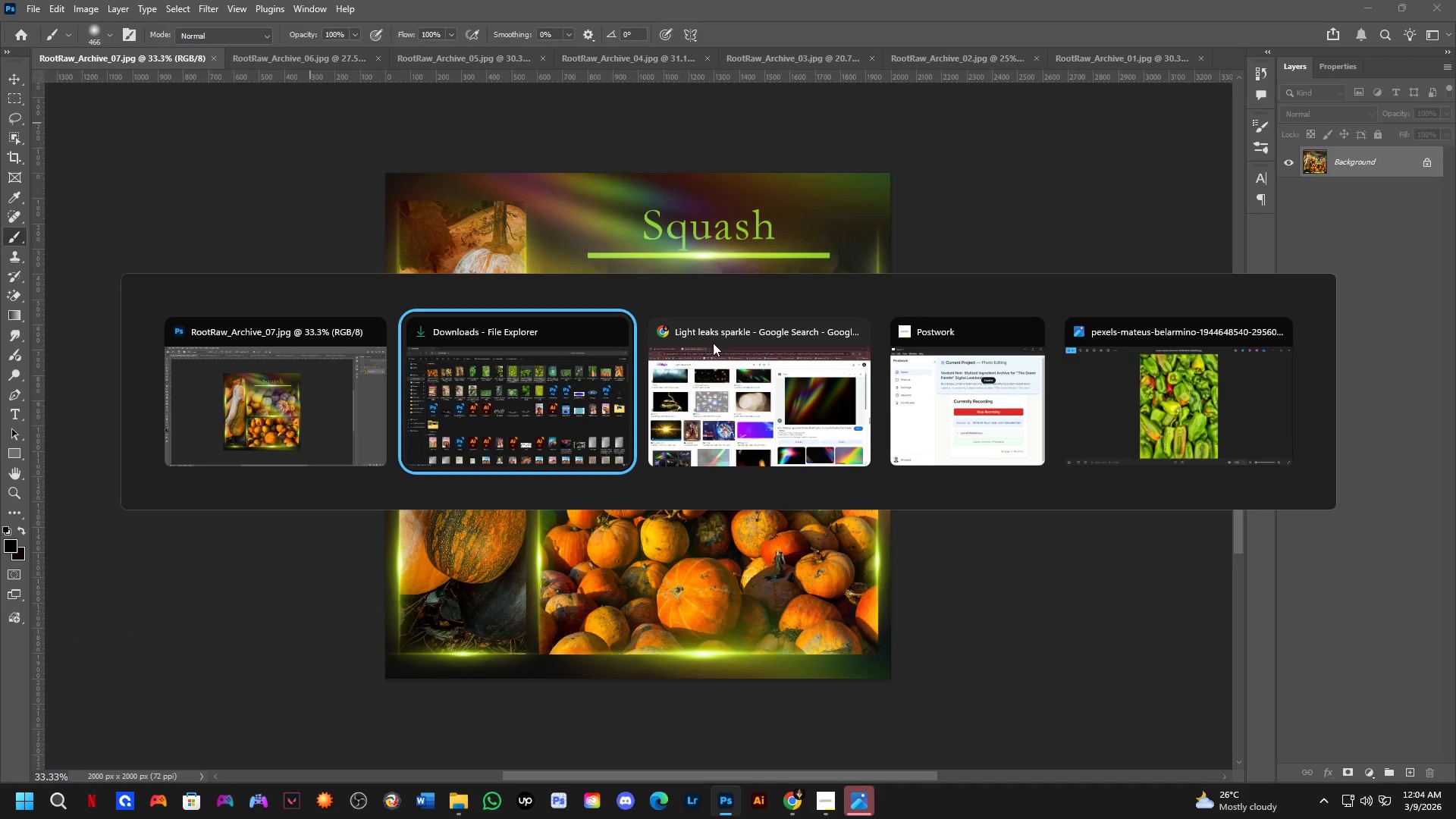 
key(Alt+Tab)
 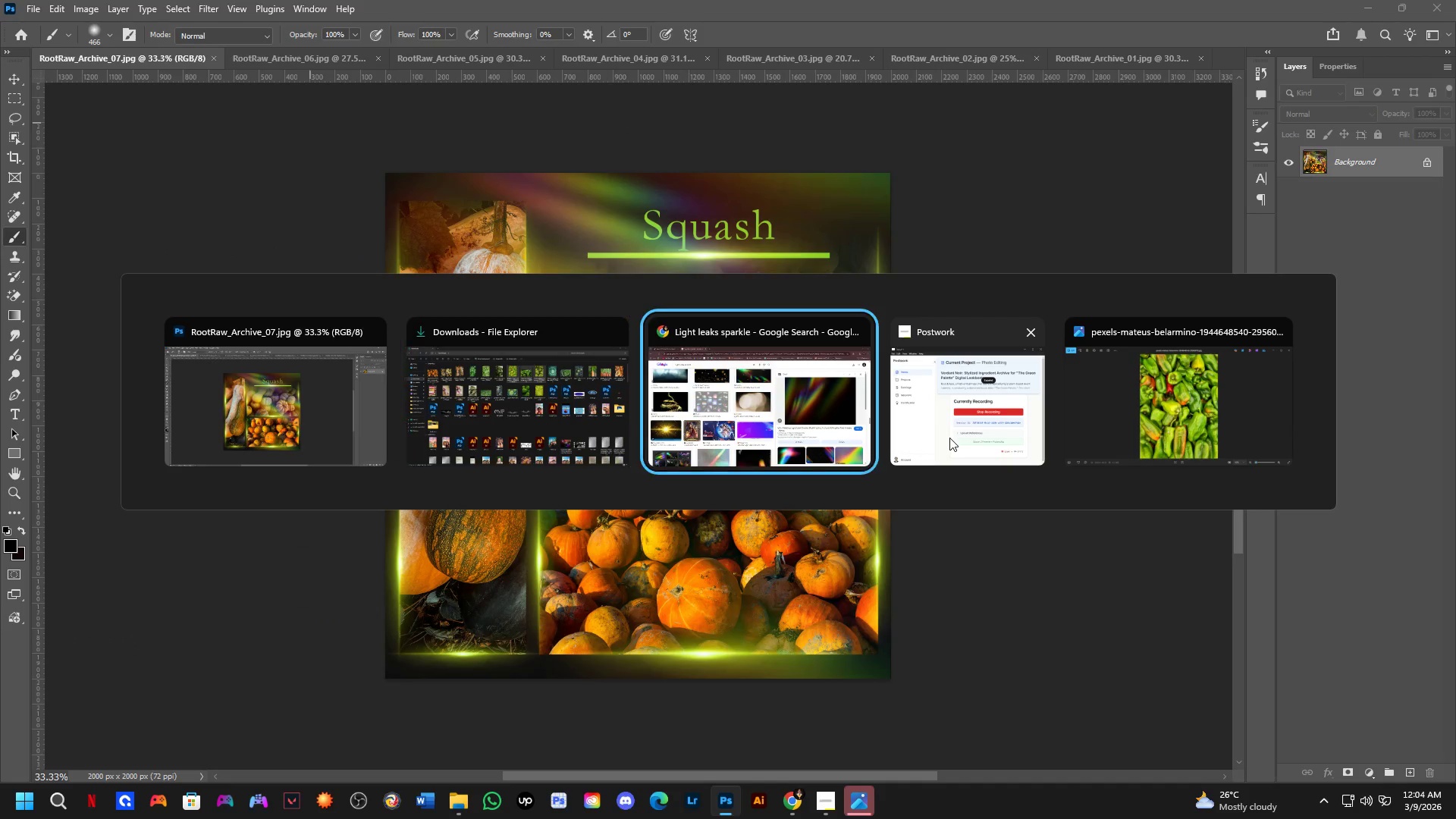 
key(Alt+Tab)